 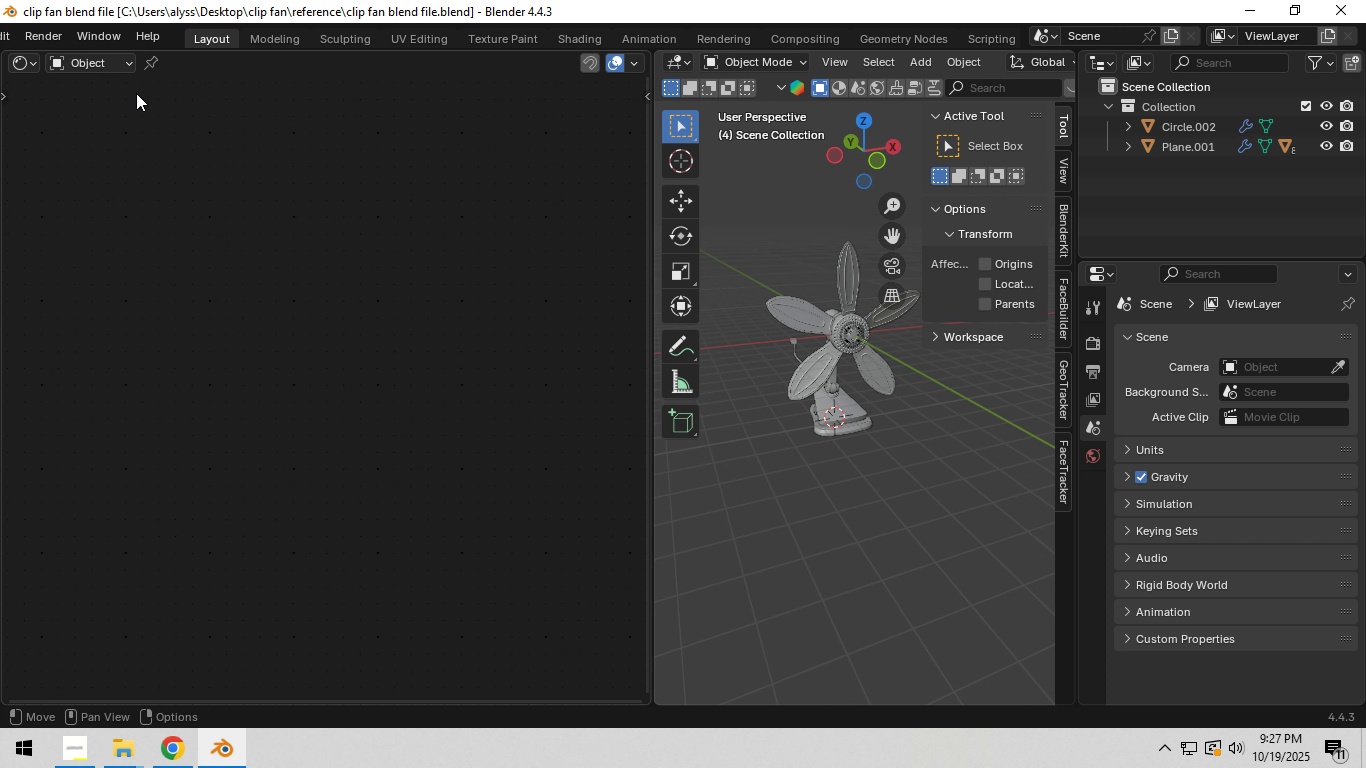 
left_click([108, 60])
 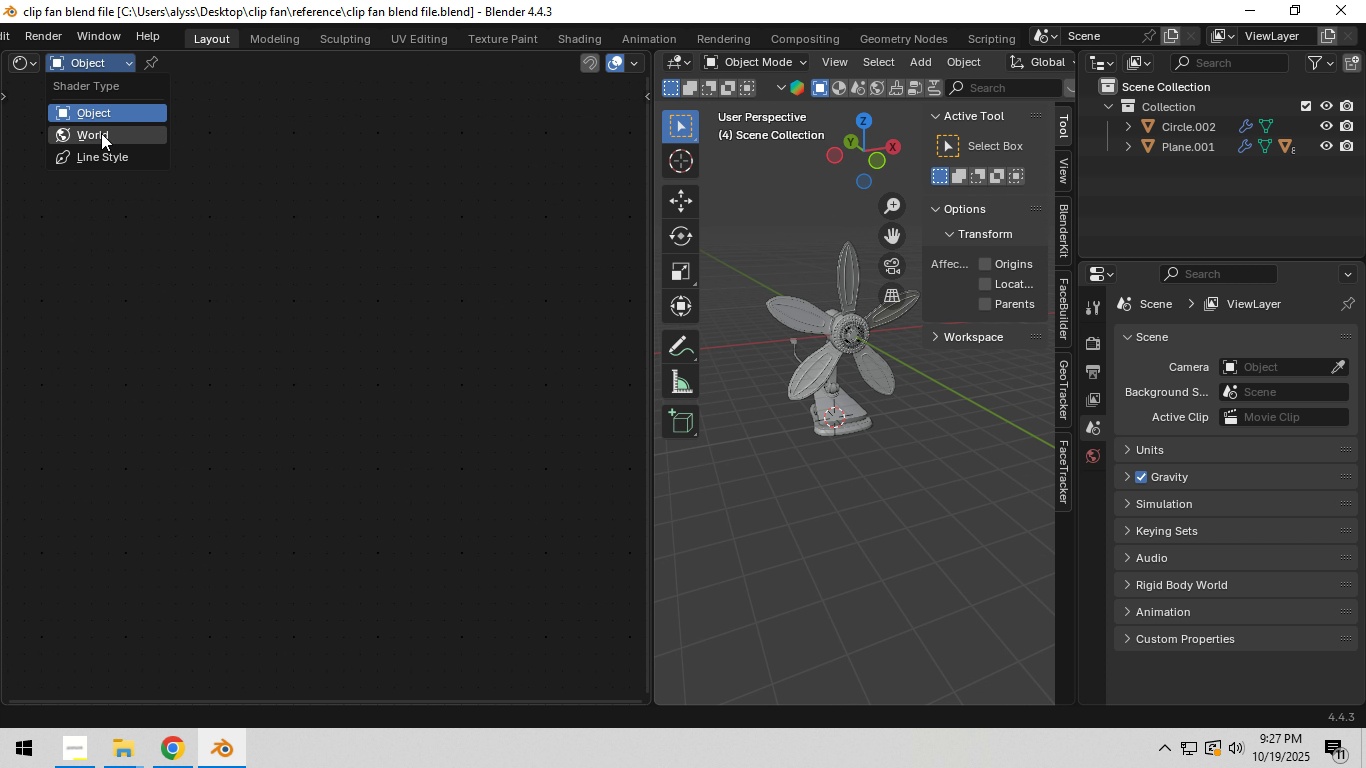 
left_click([101, 133])
 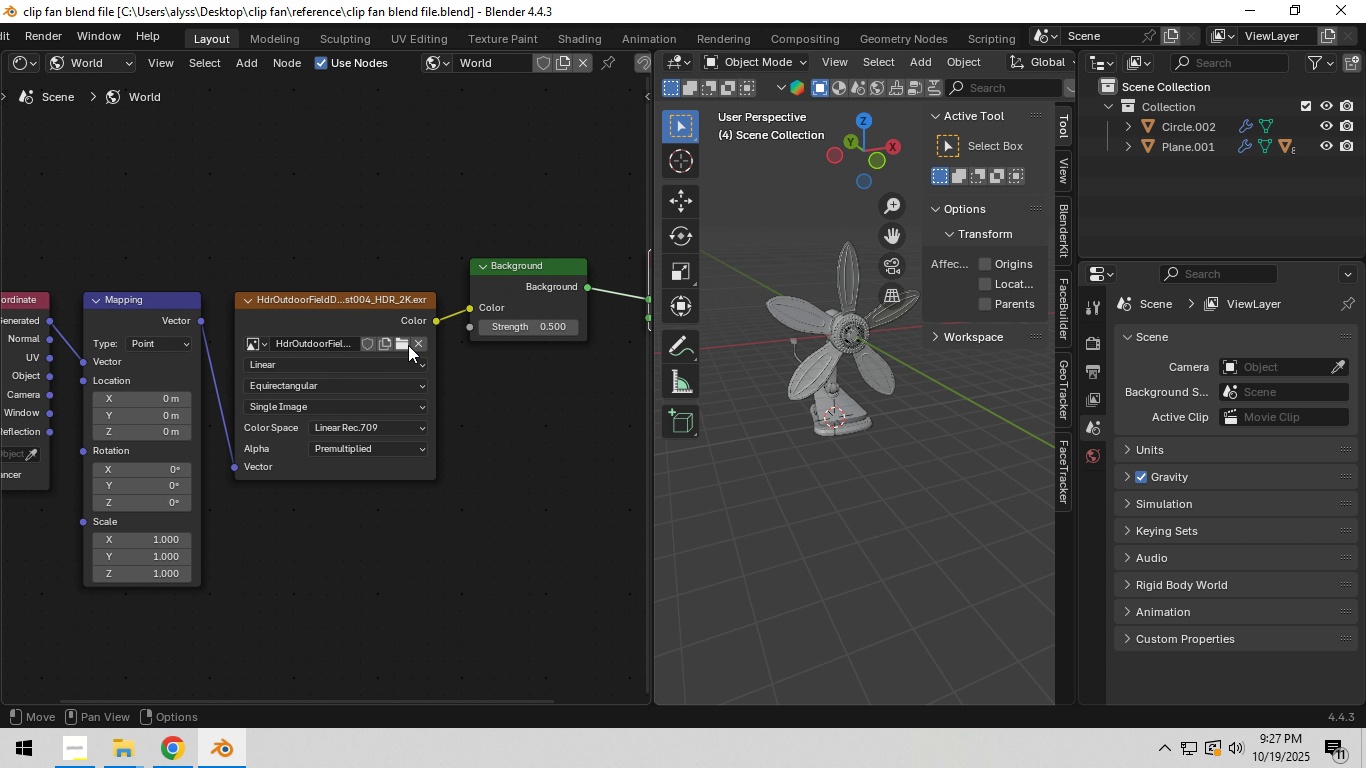 
left_click([399, 348])
 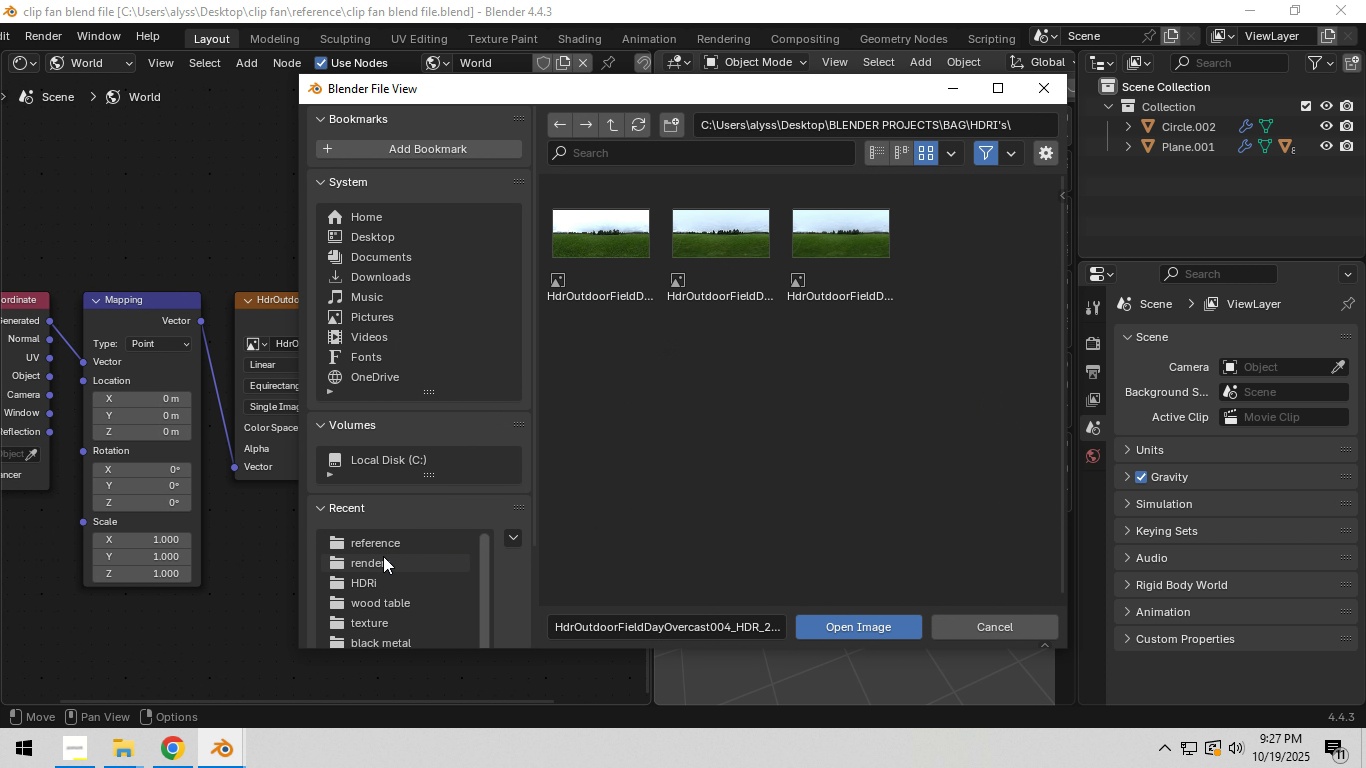 
left_click([395, 543])
 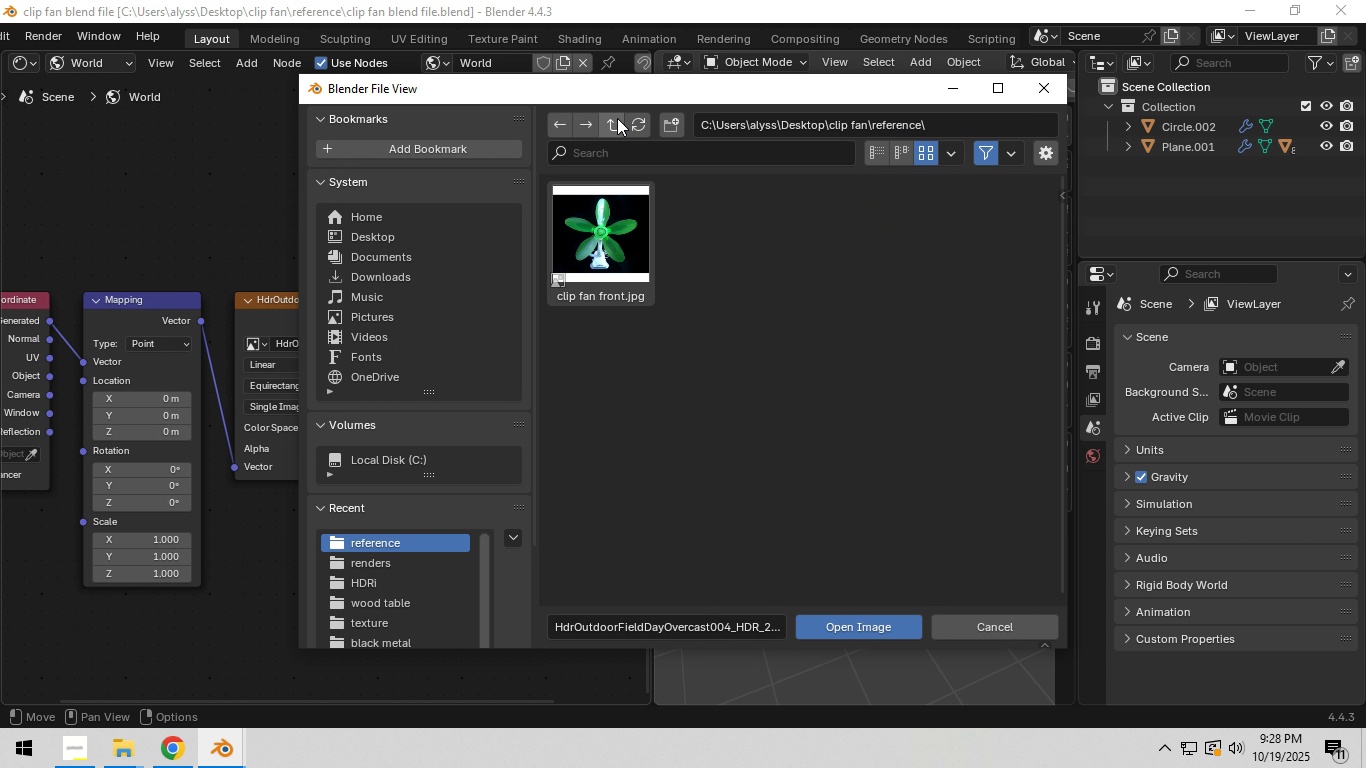 
left_click([617, 118])
 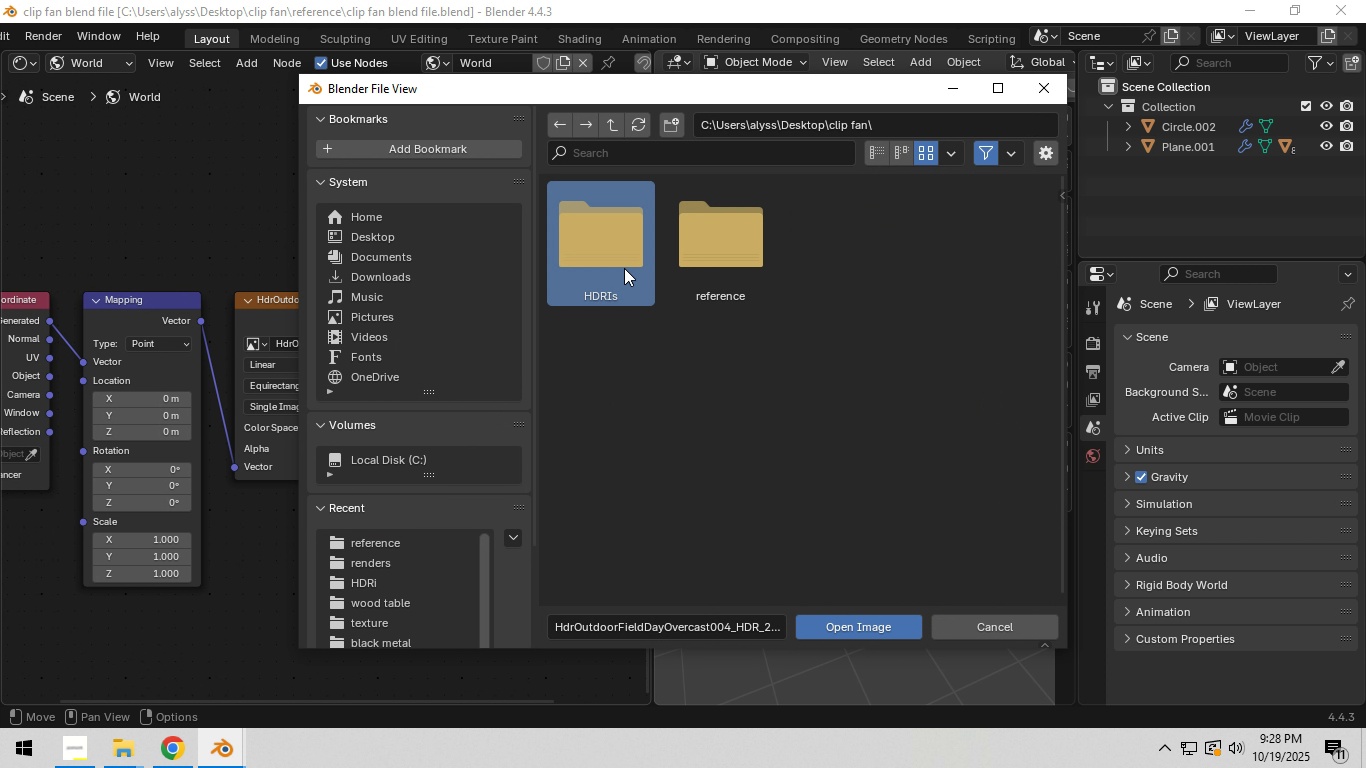 
double_click([624, 268])
 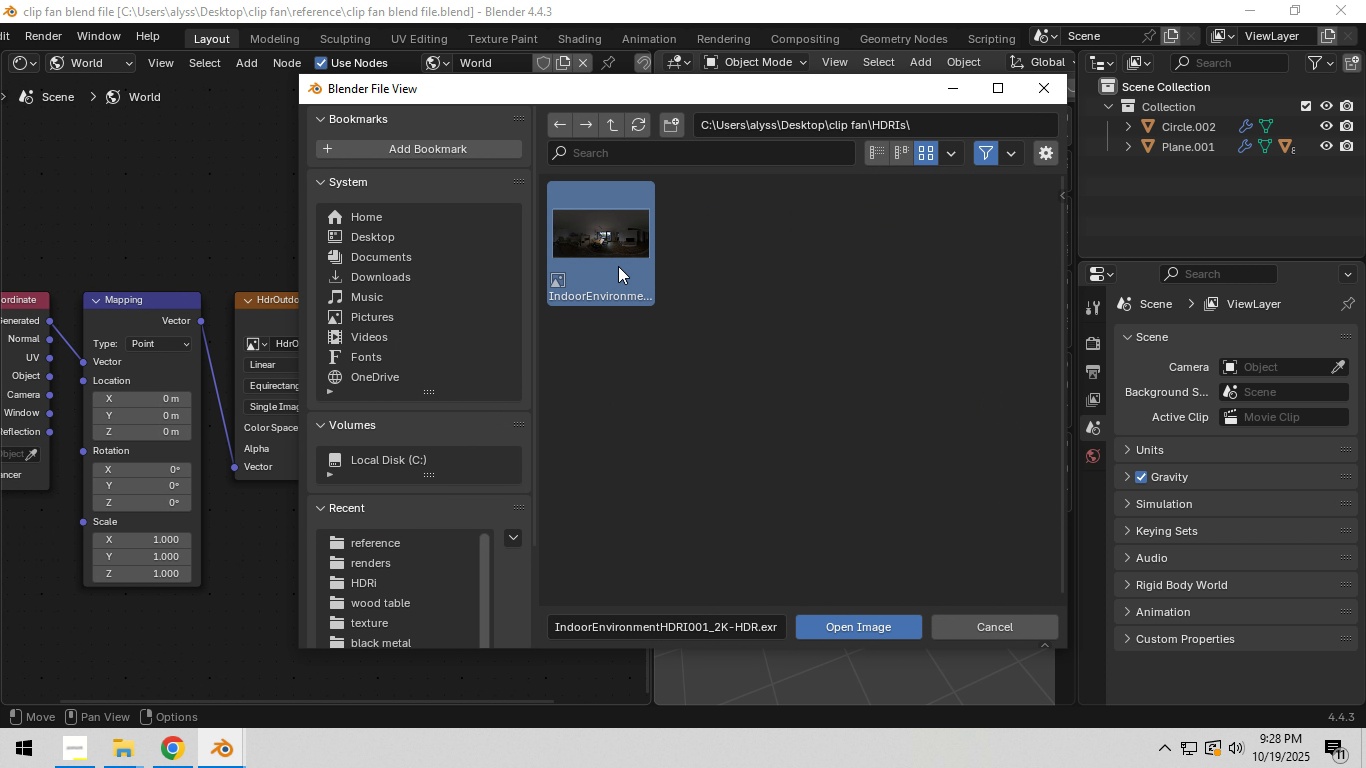 
triple_click([618, 266])
 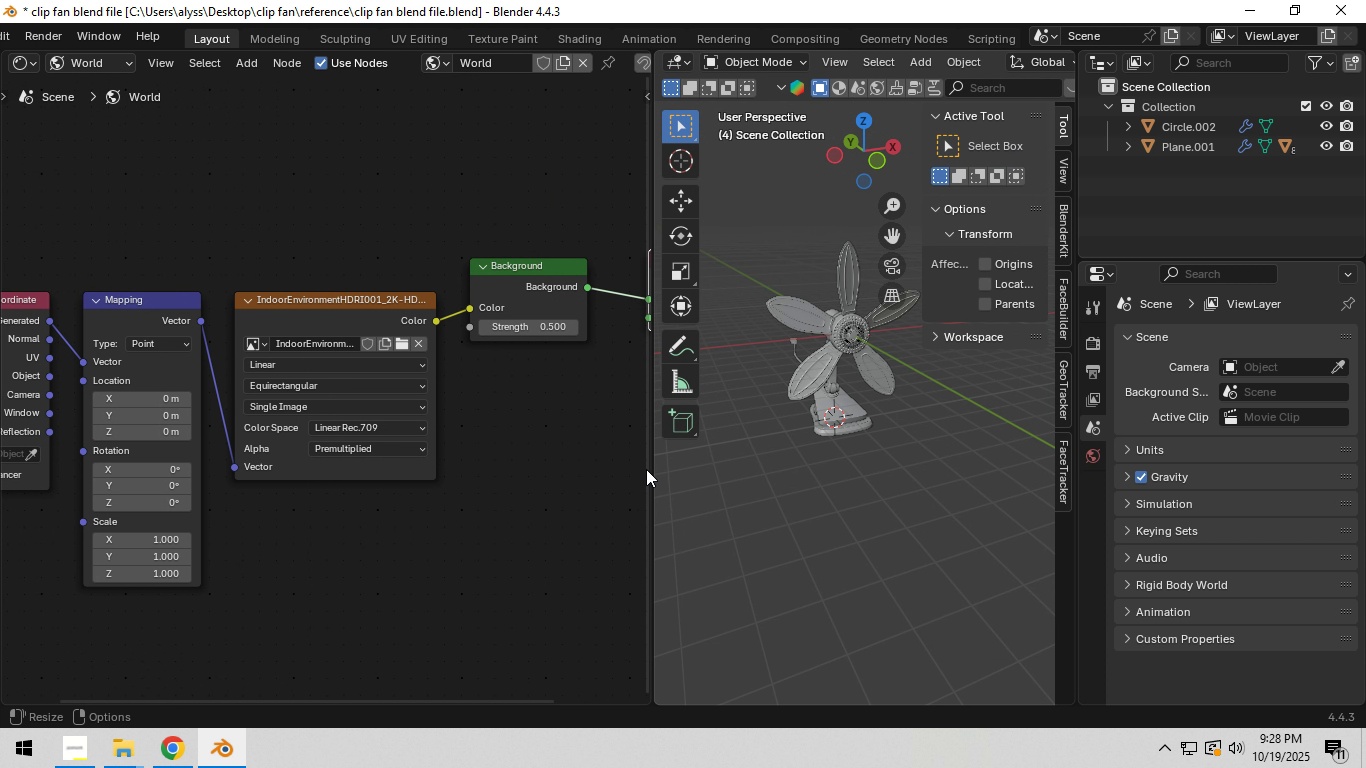 
left_click_drag(start_coordinate=[650, 470], to_coordinate=[99, 499])
 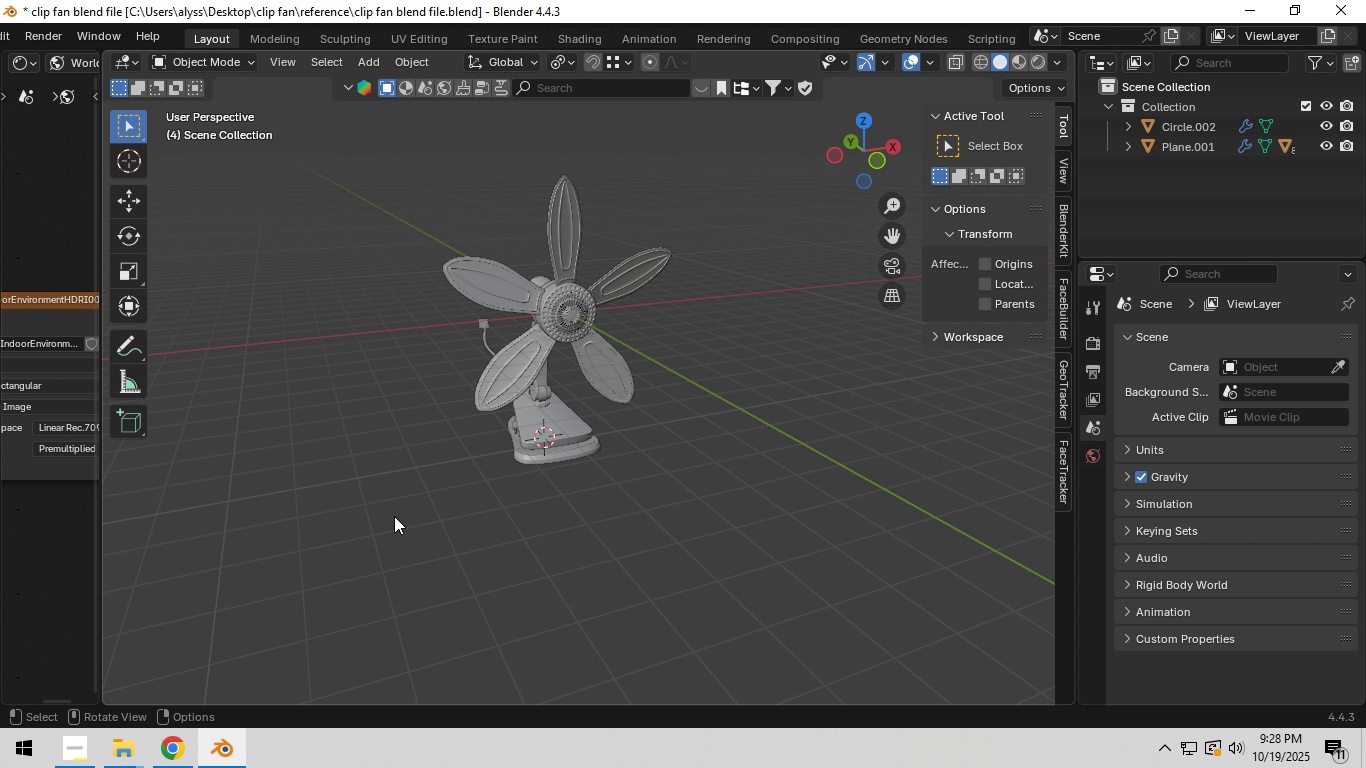 
left_click([384, 515])
 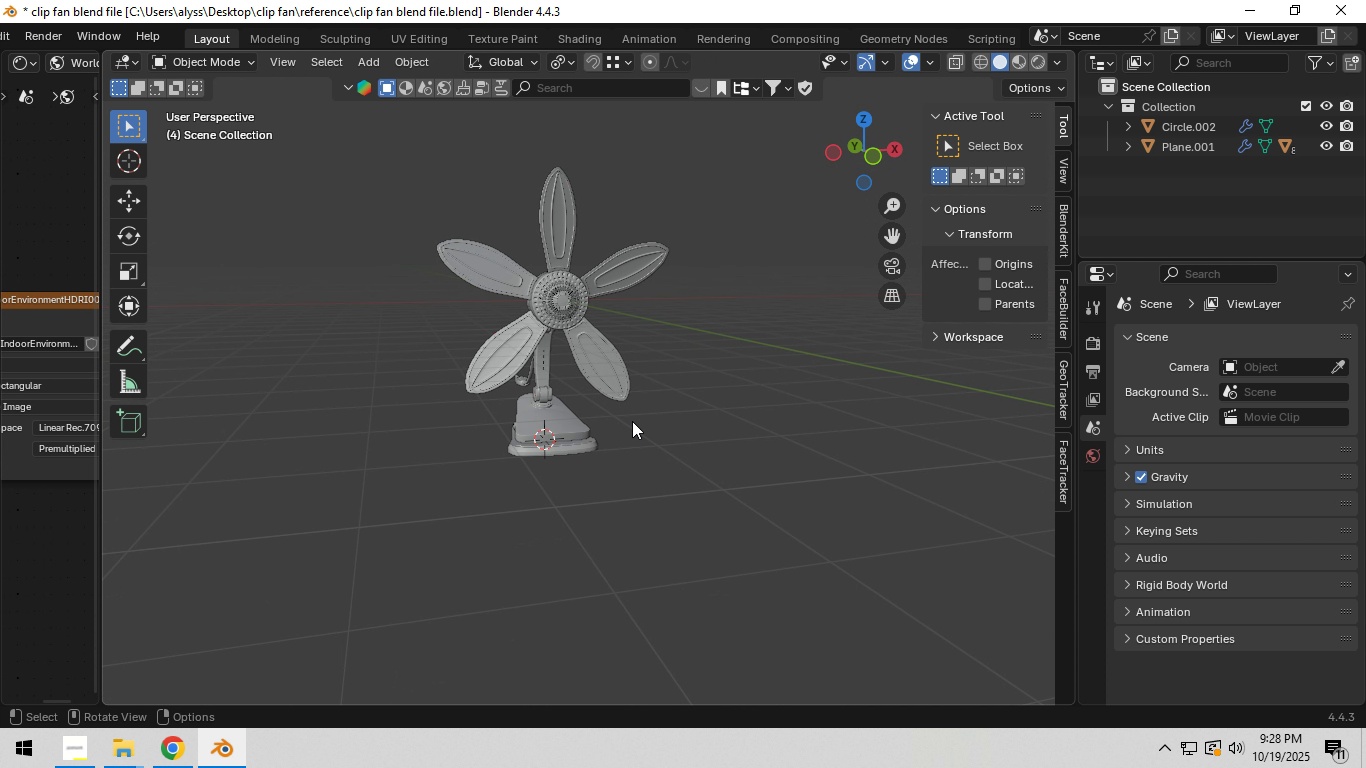 
key(Z)
 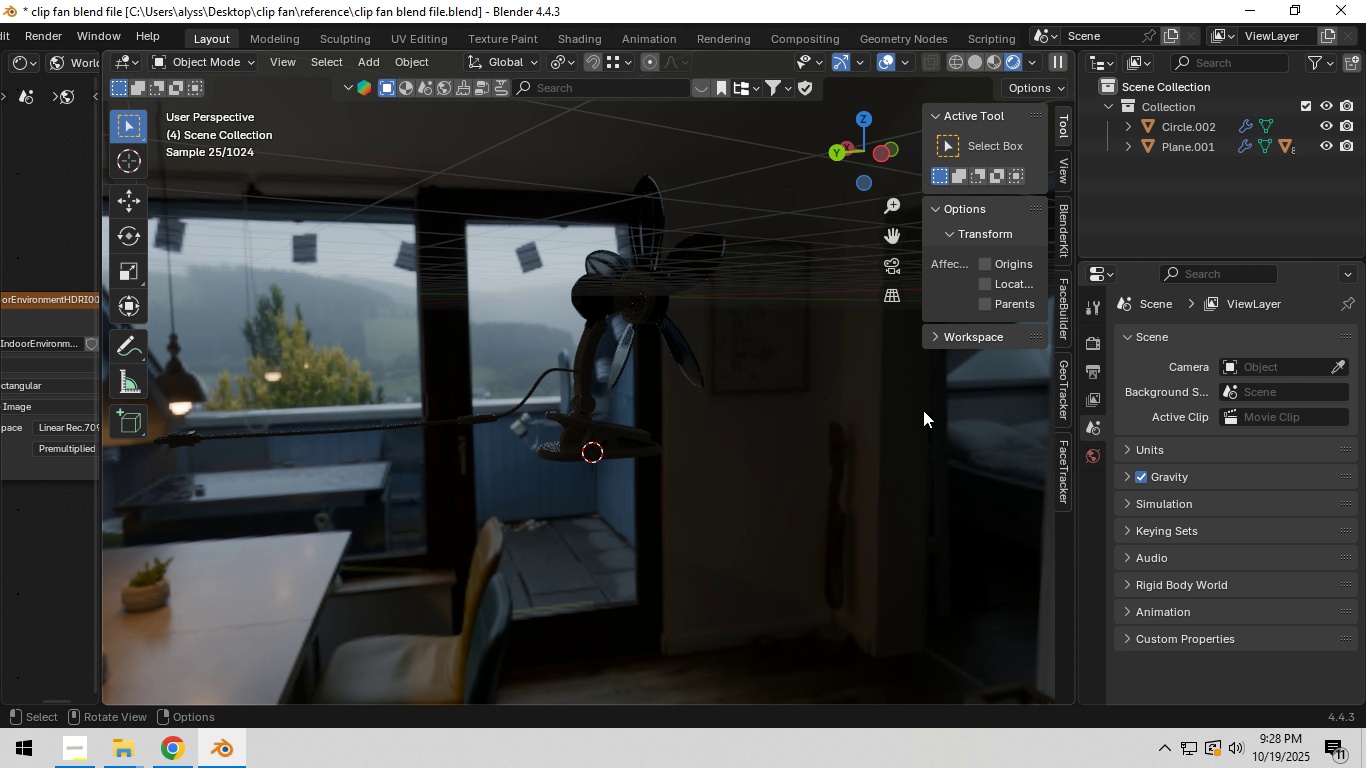 
wait(12.01)
 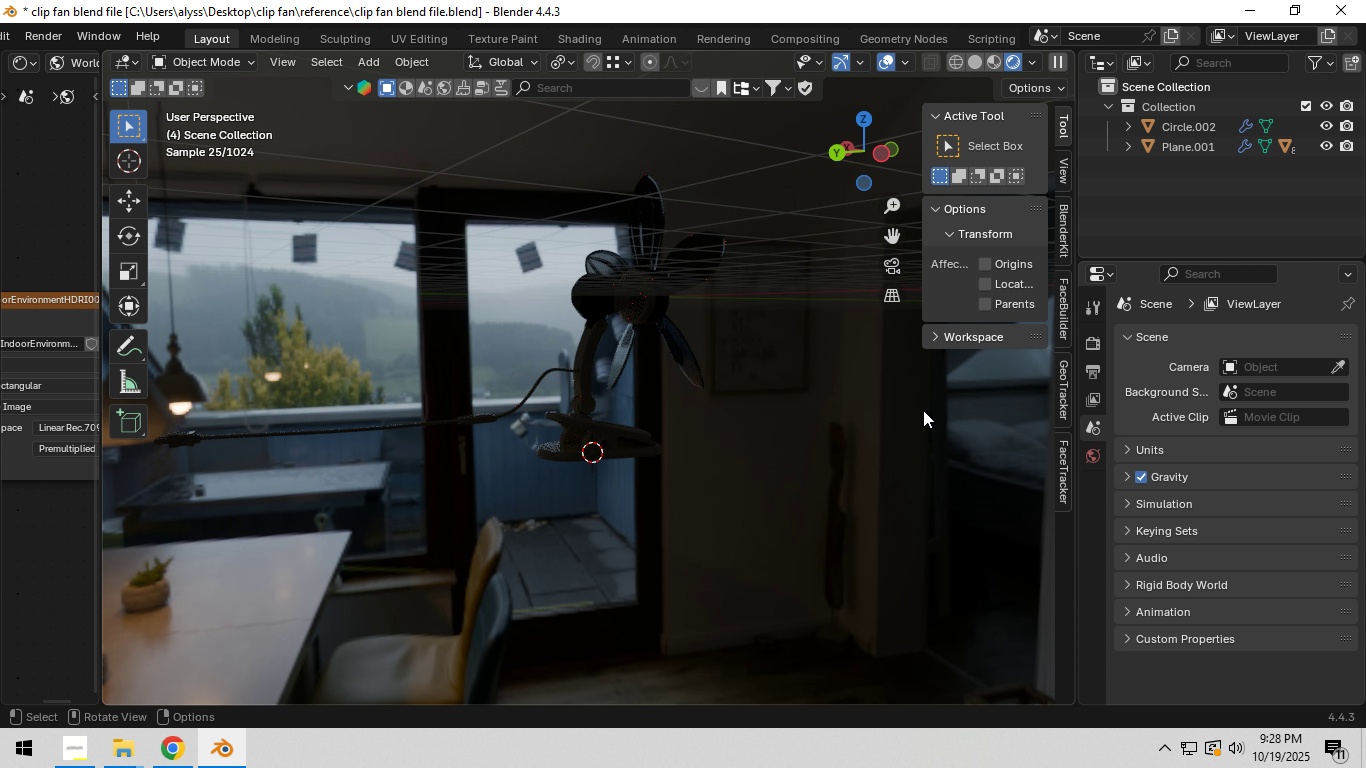 
hold_key(key=Z, duration=1.52)
 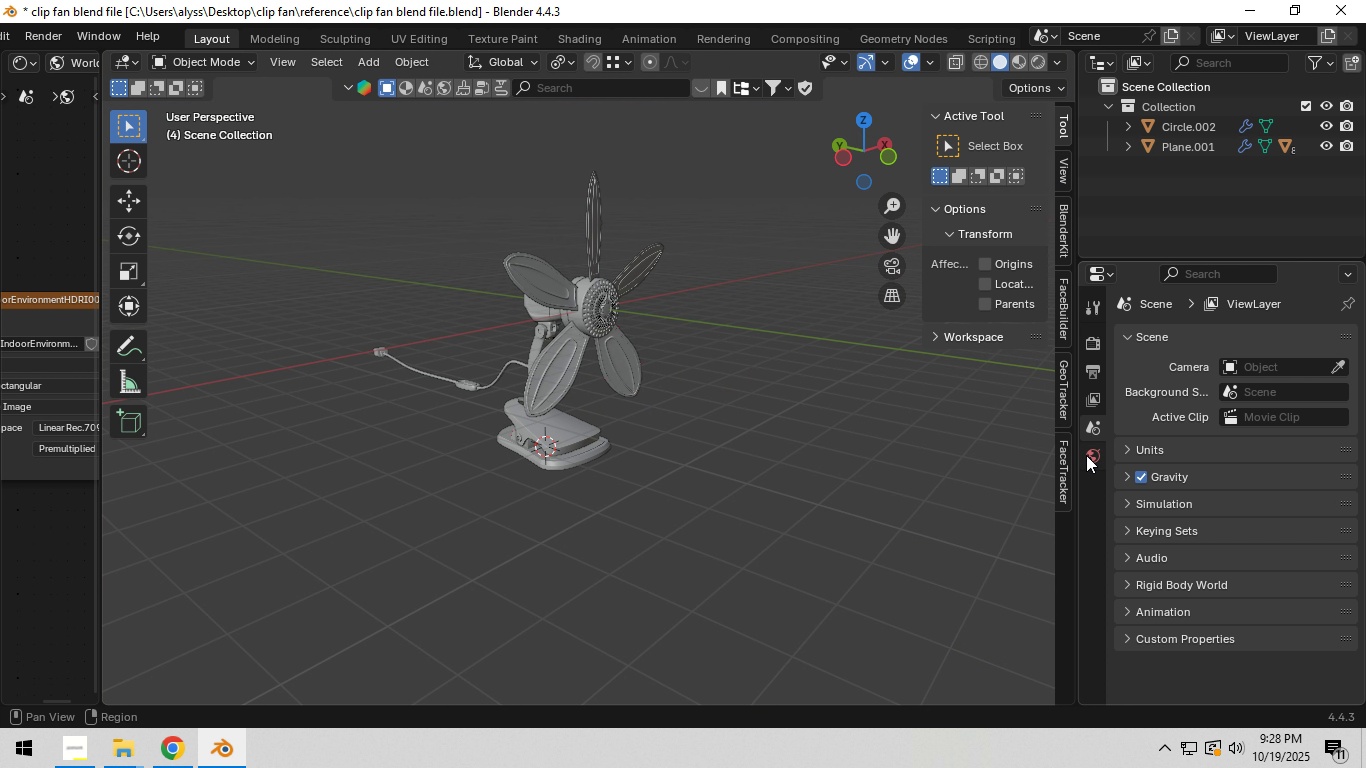 
key(Z)
 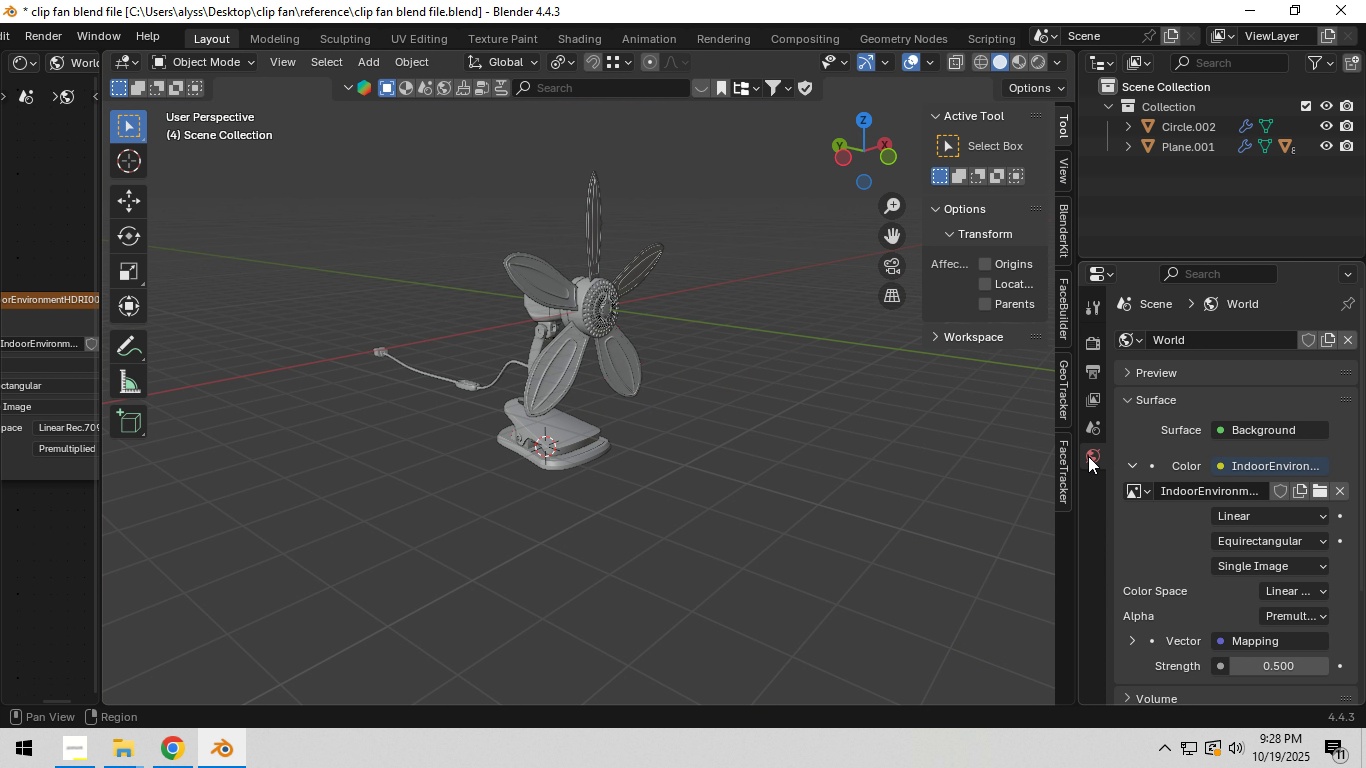 
left_click([1088, 456])
 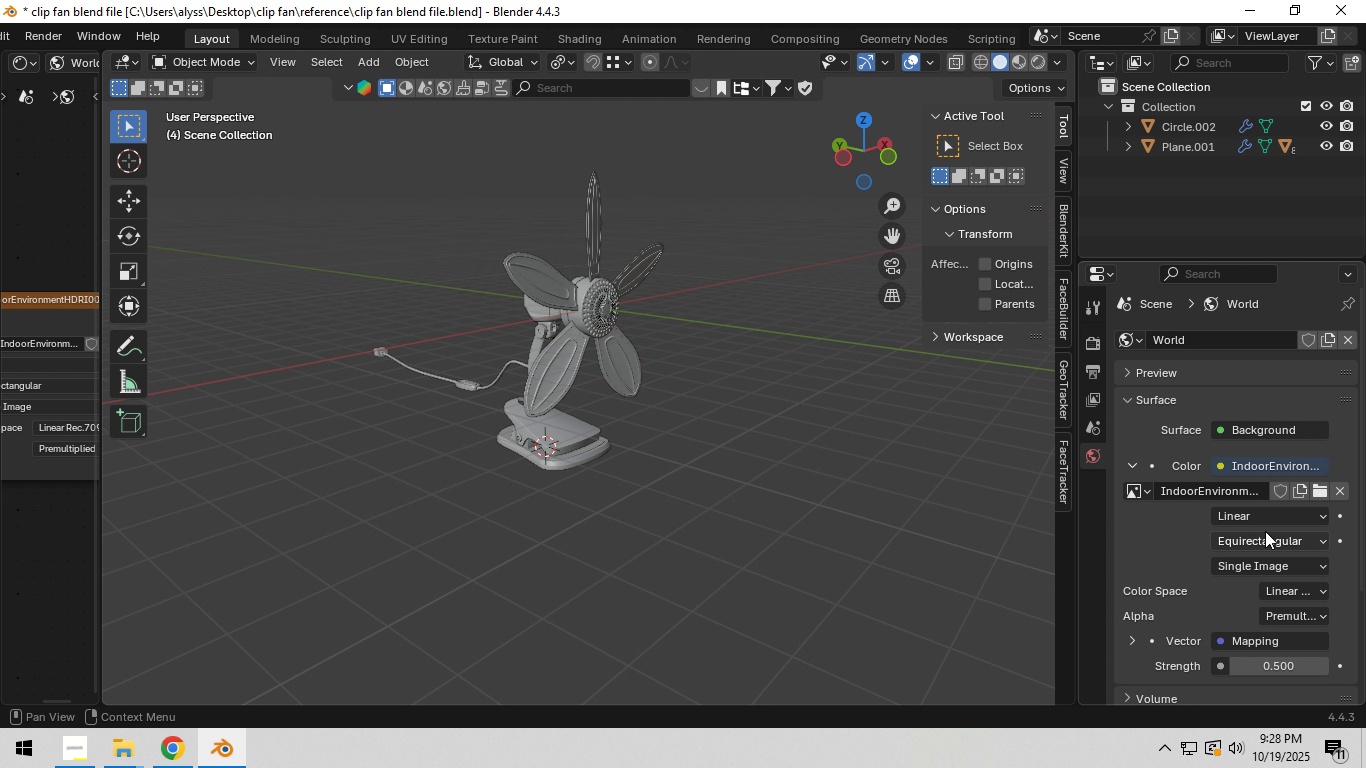 
scroll: coordinate [1208, 549], scroll_direction: down, amount: 2.0
 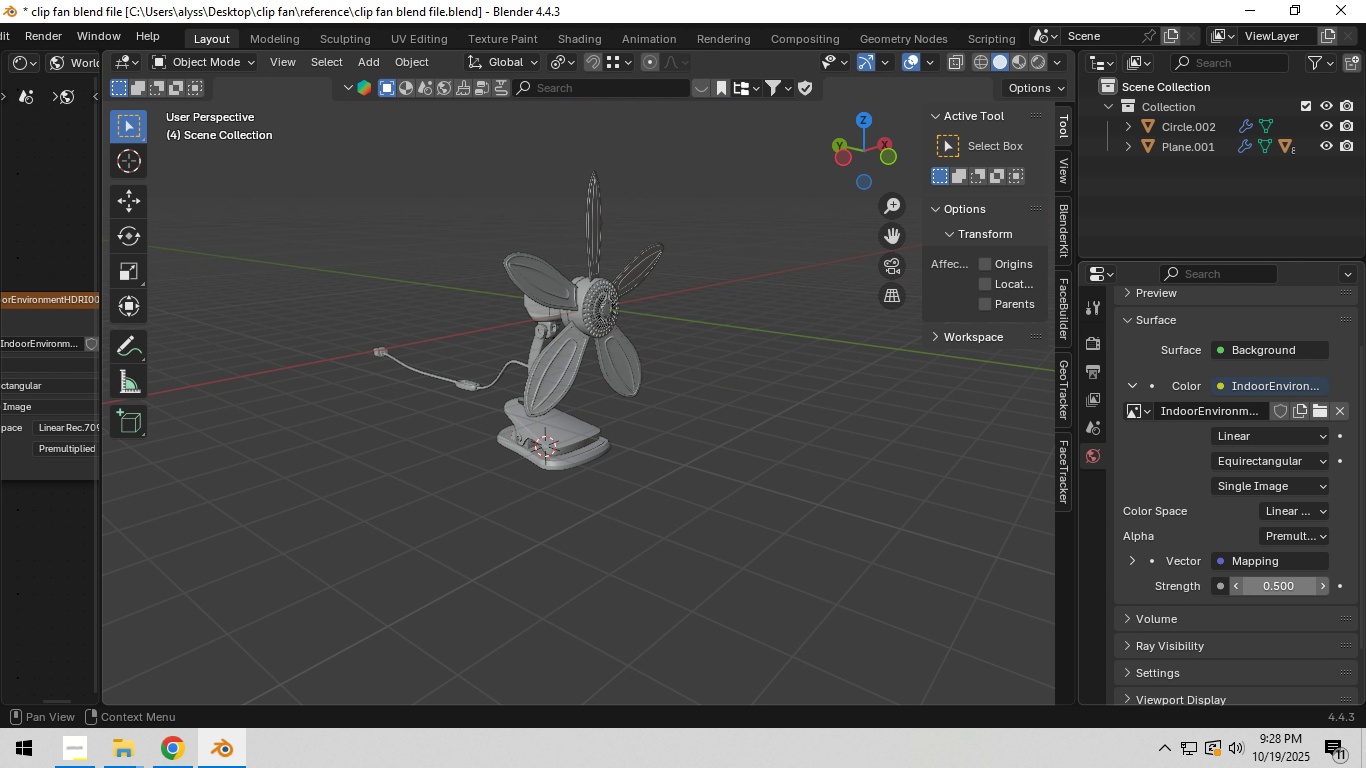 
left_click([1297, 584])
 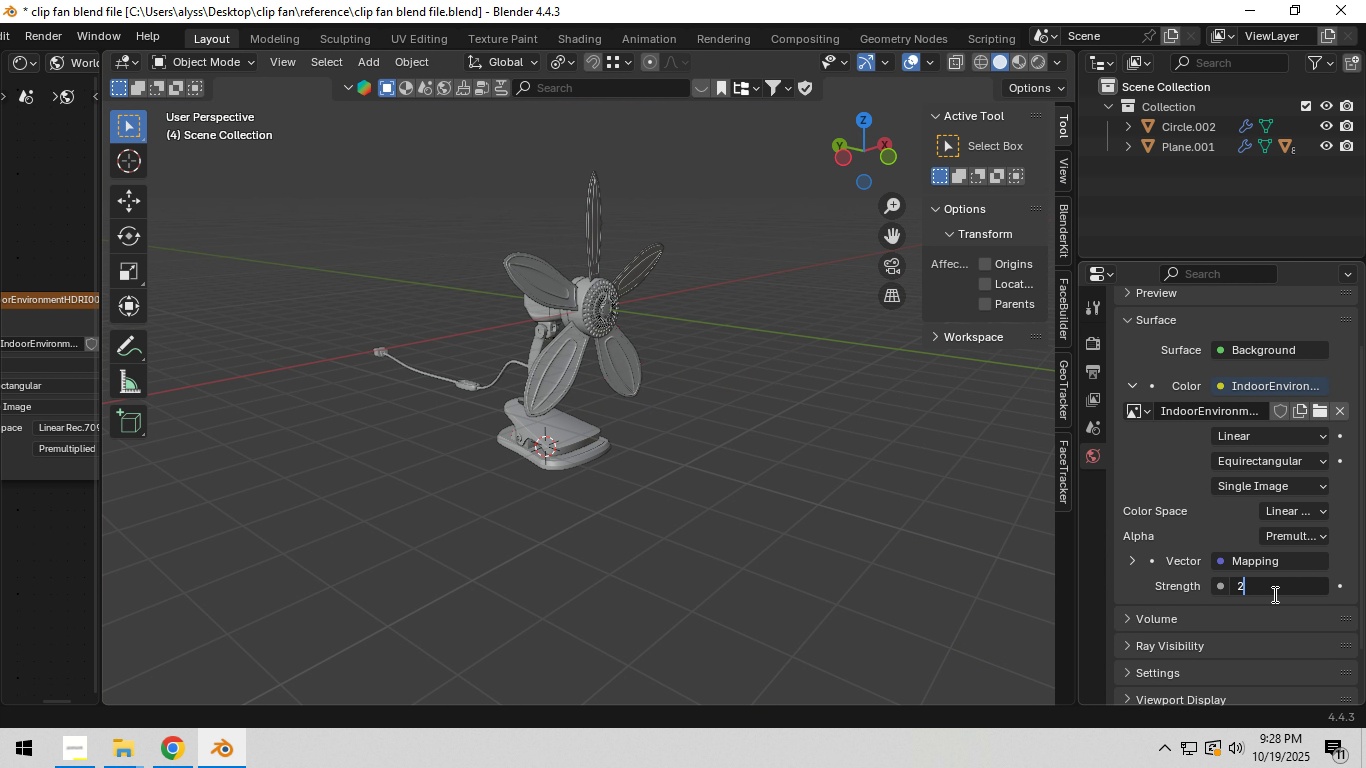 
key(Numpad2)
 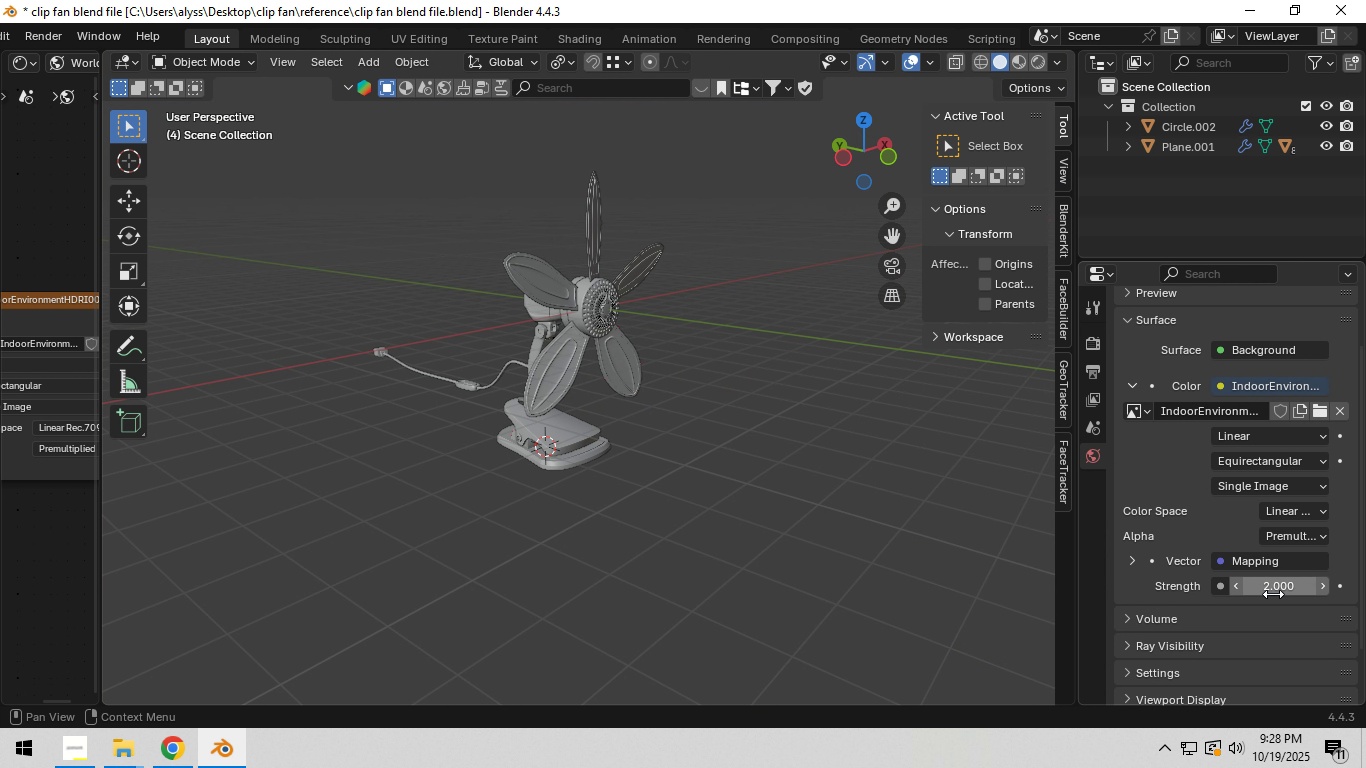 
key(NumpadEnter)
 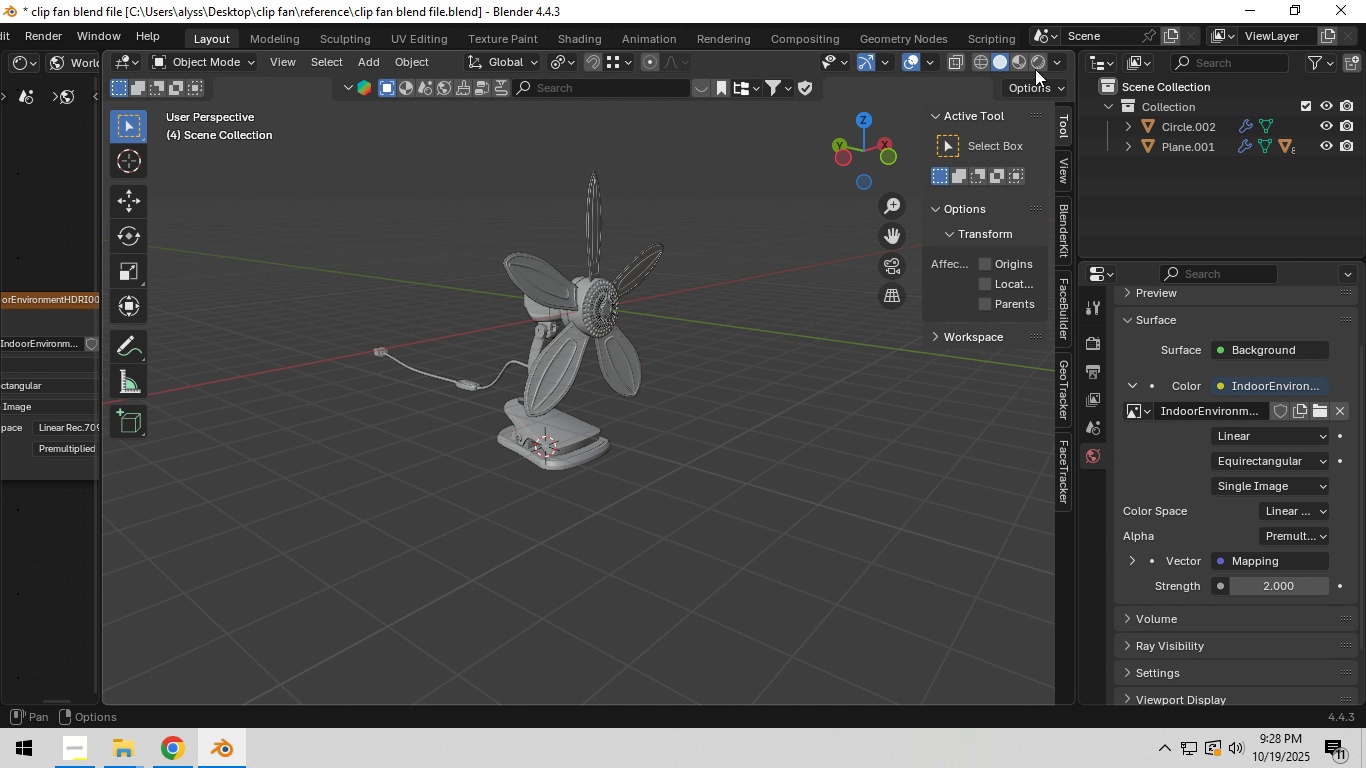 
left_click([1035, 62])
 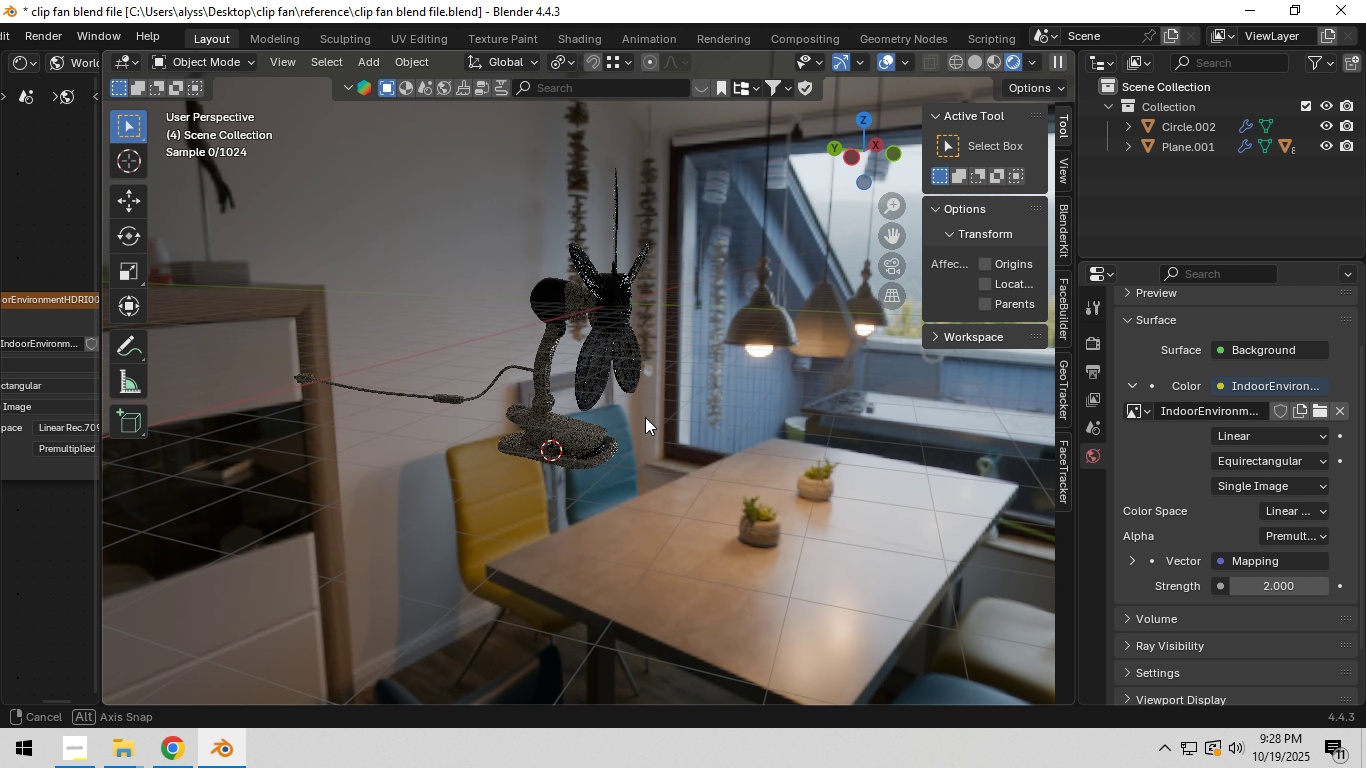 
wait(29.93)
 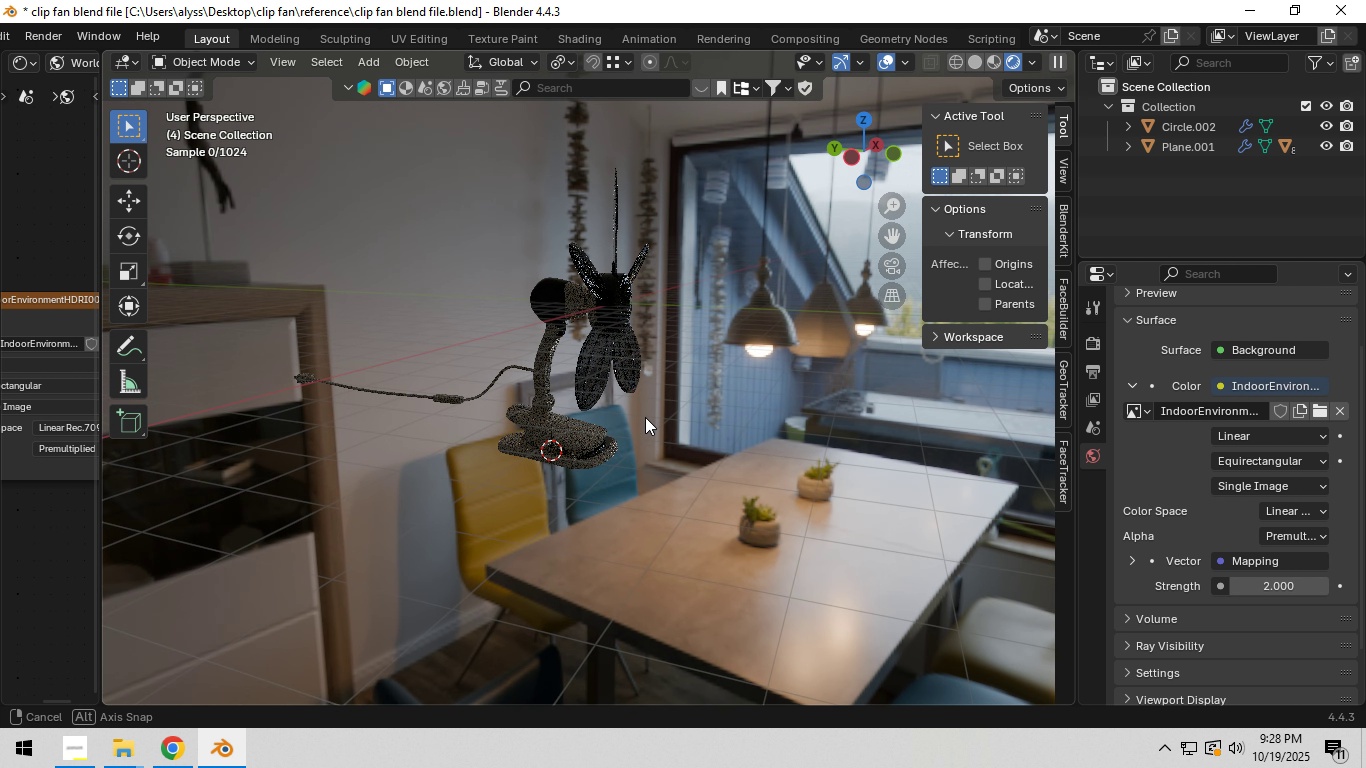 
hold_key(key=Z, duration=0.4)
 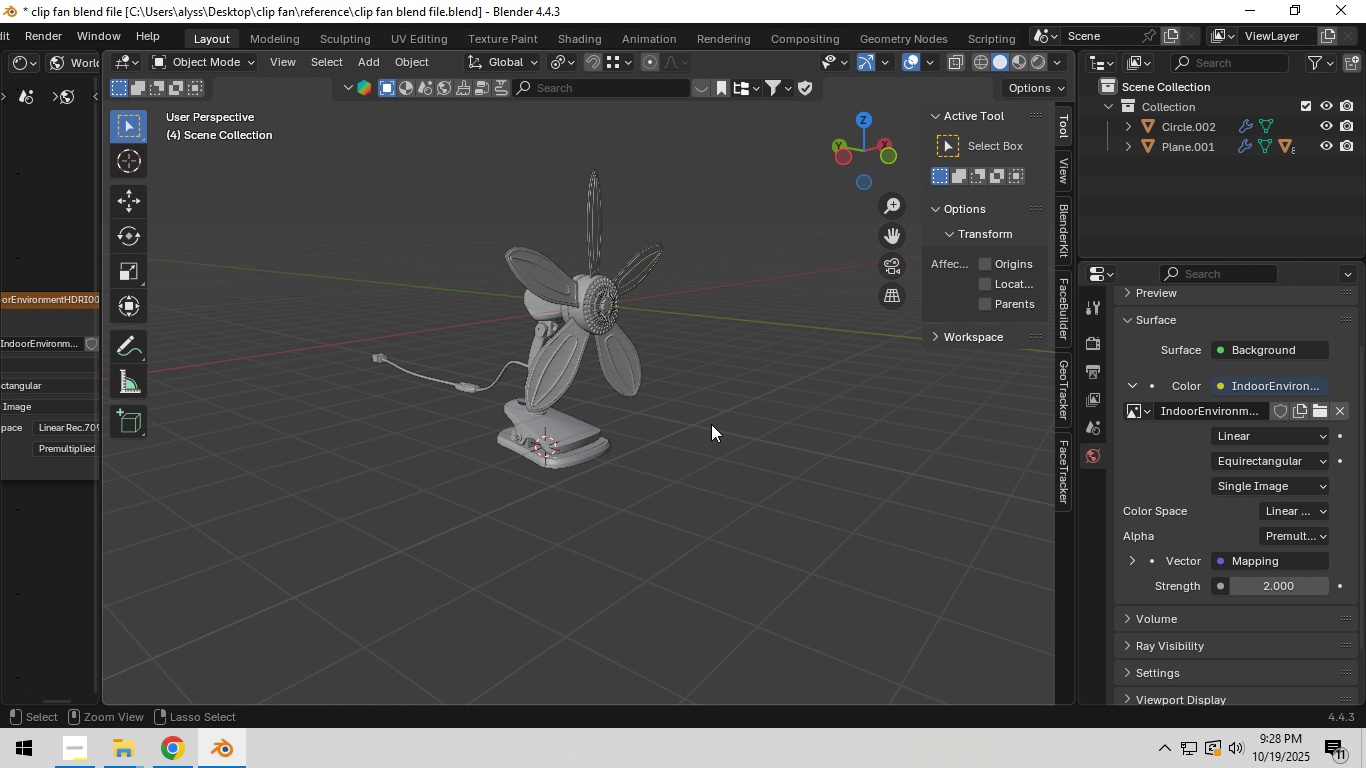 
key(Control+S)
 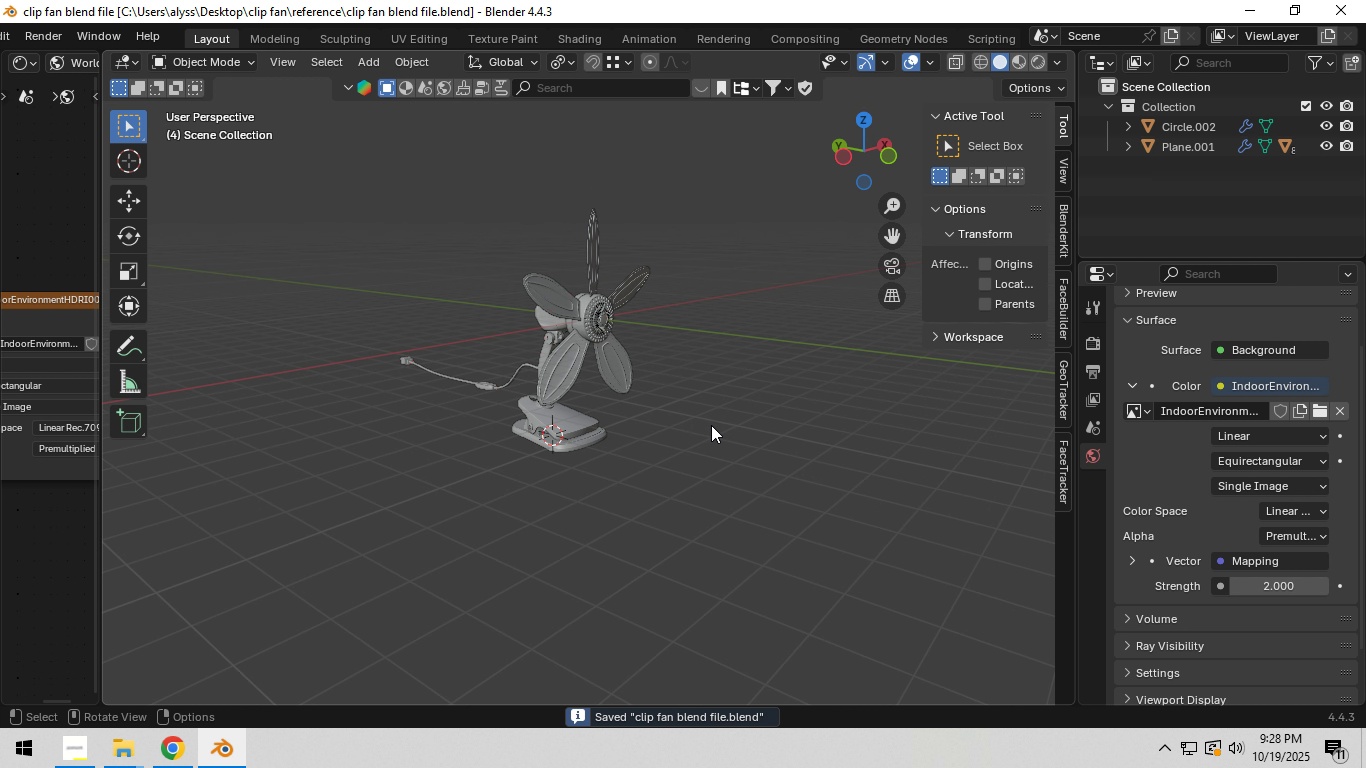 
scroll: coordinate [711, 425], scroll_direction: down, amount: 3.0
 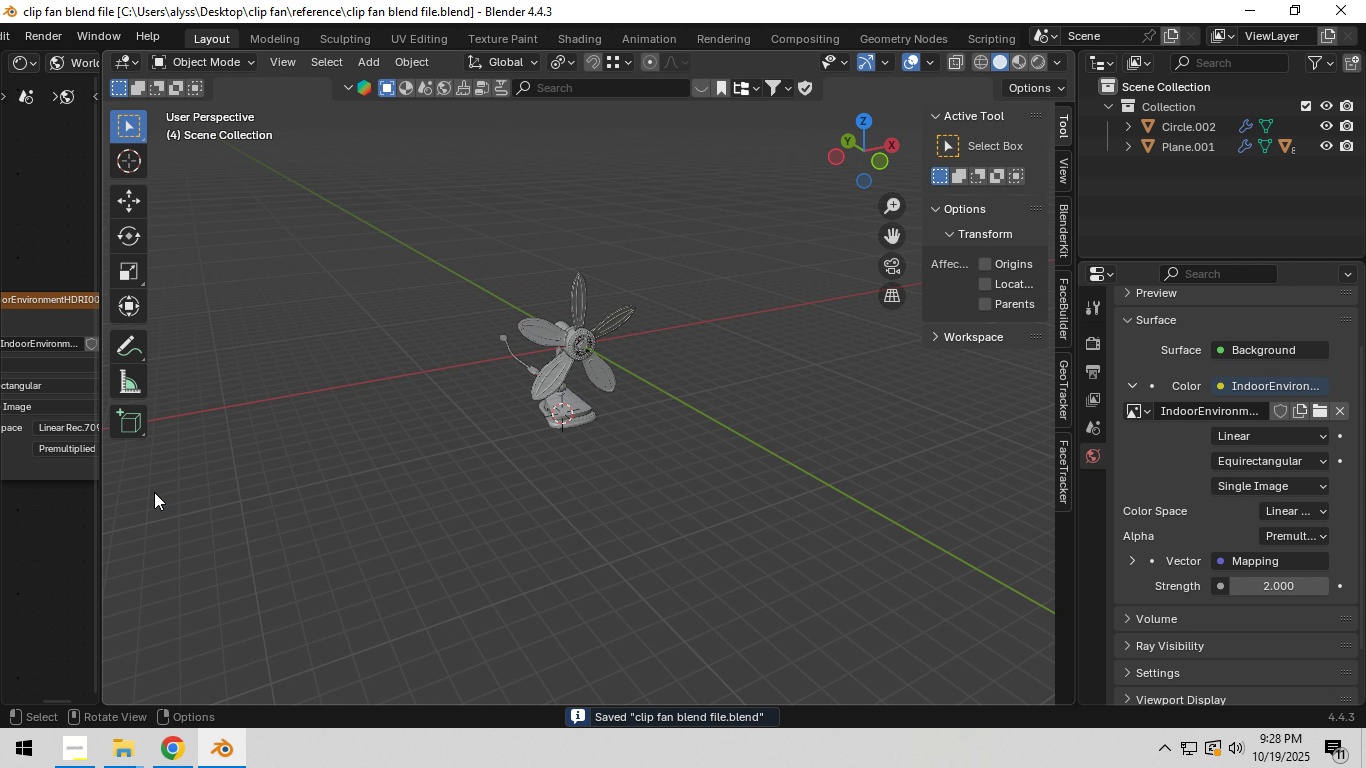 
left_click_drag(start_coordinate=[98, 499], to_coordinate=[281, 506])
 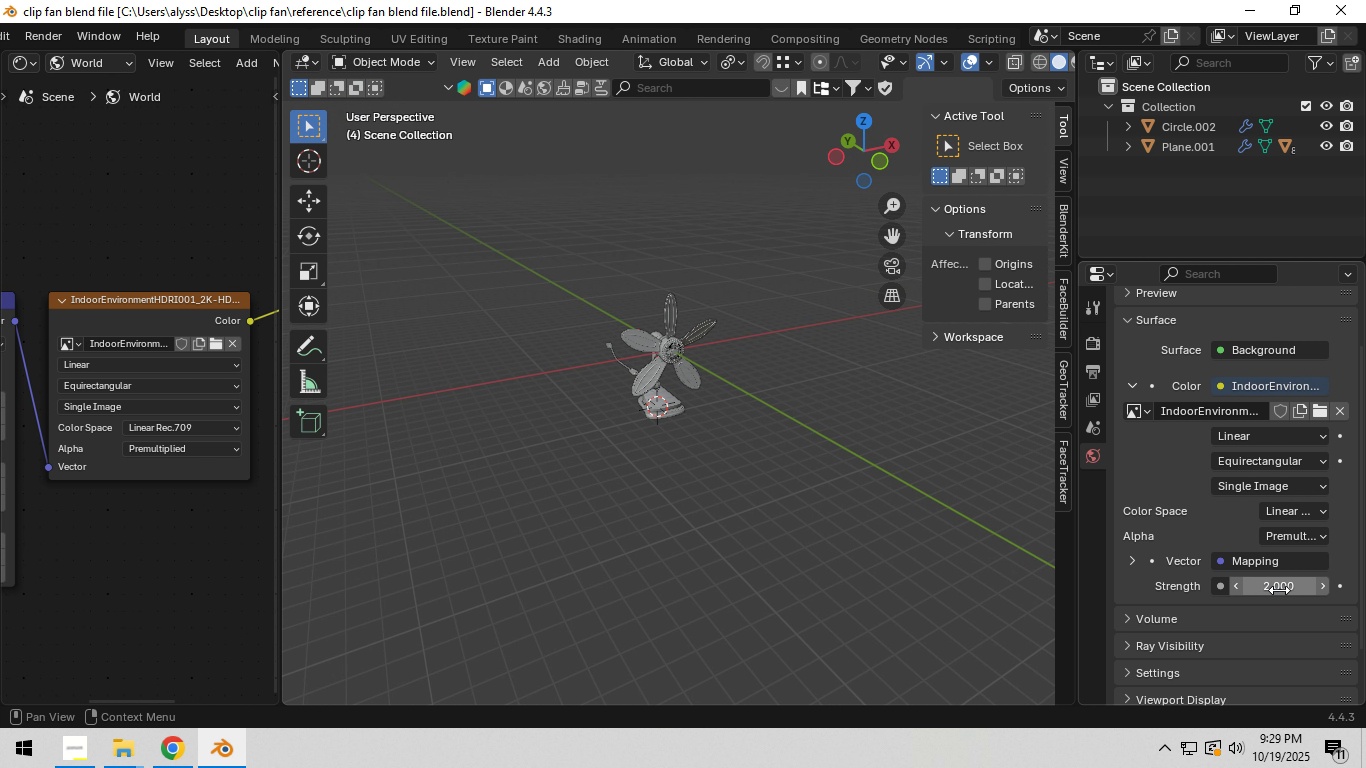 
left_click_drag(start_coordinate=[1279, 590], to_coordinate=[184, 590])
 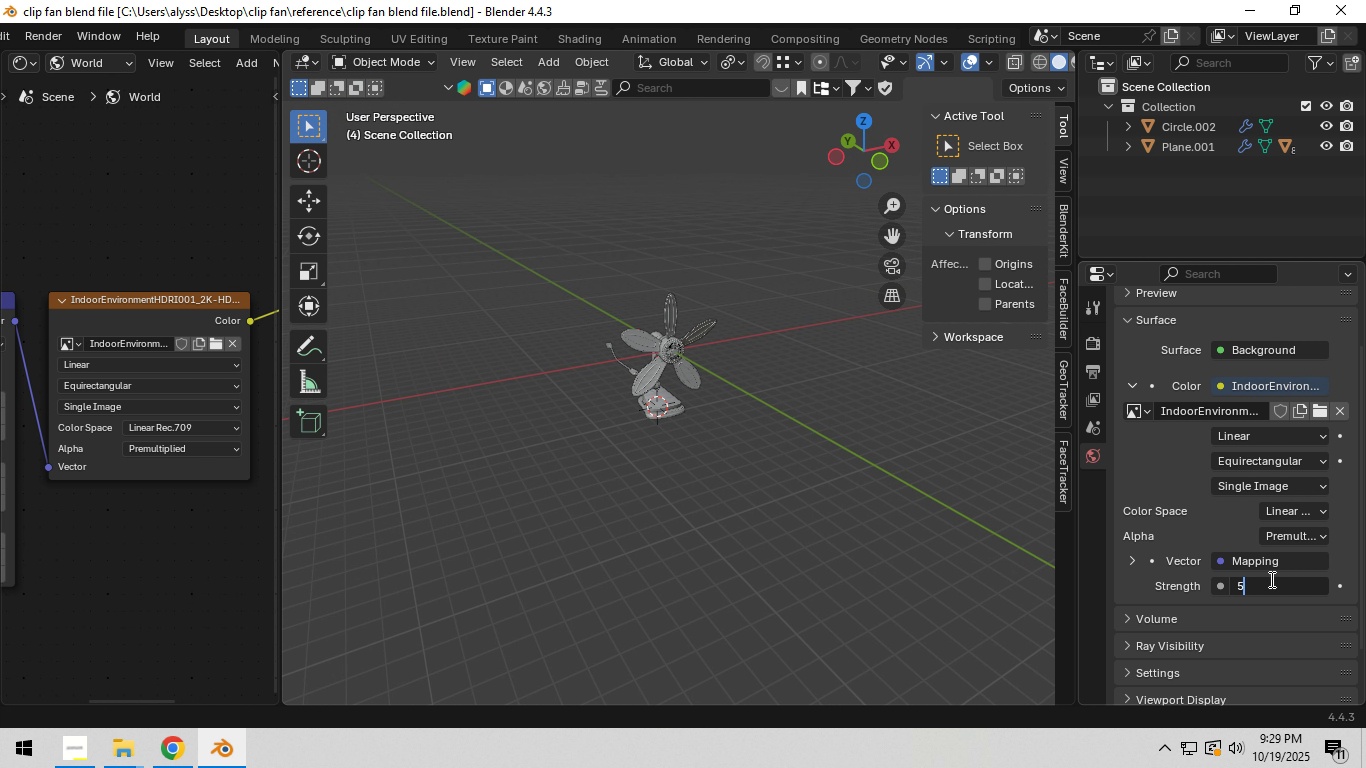 
key(Numpad5)
 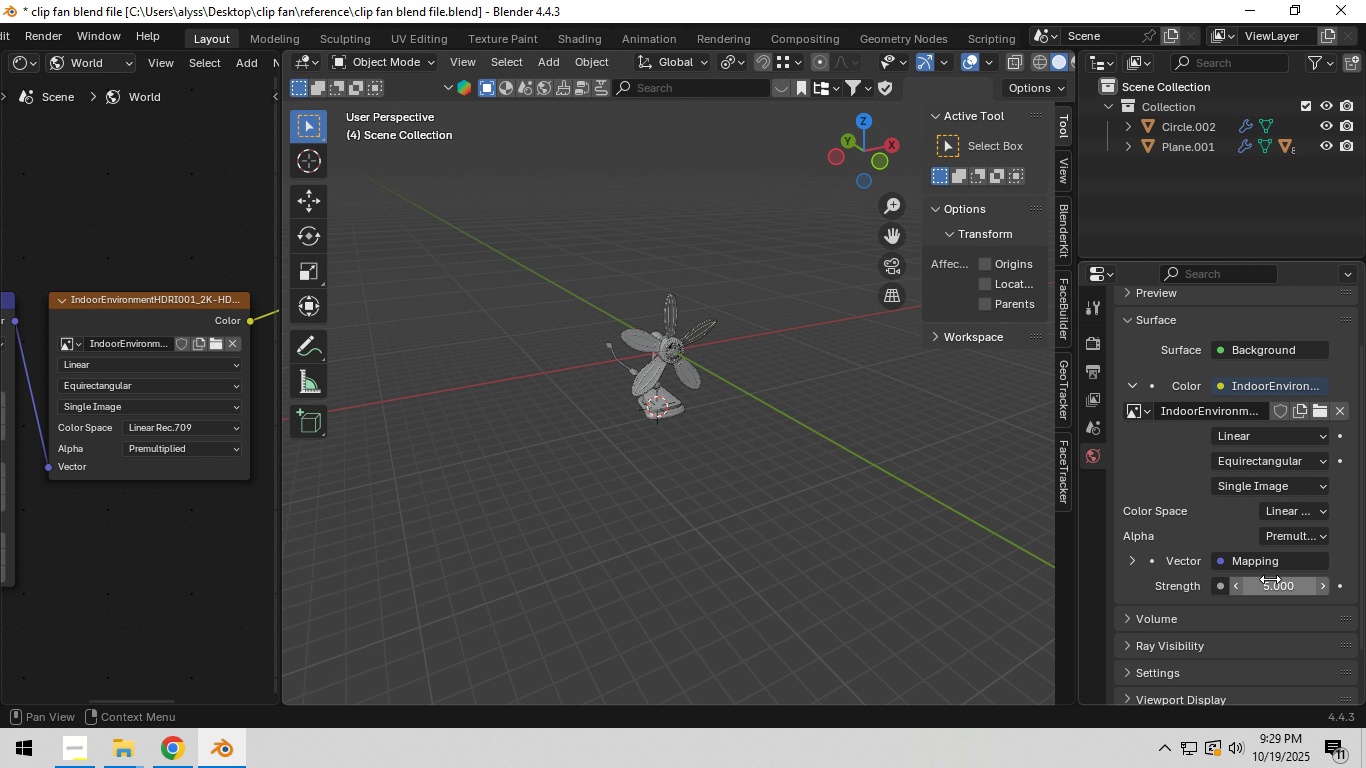 
key(NumpadEnter)
 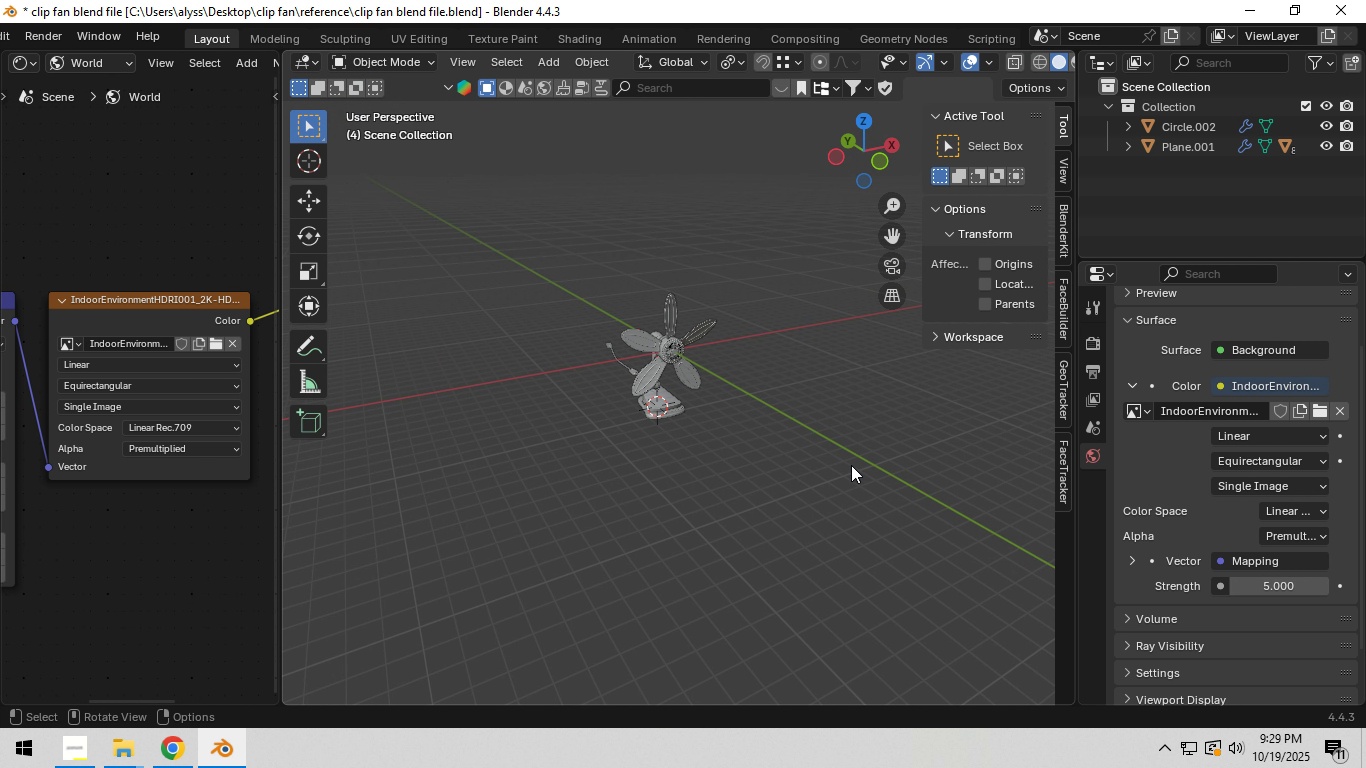 
left_click([851, 465])
 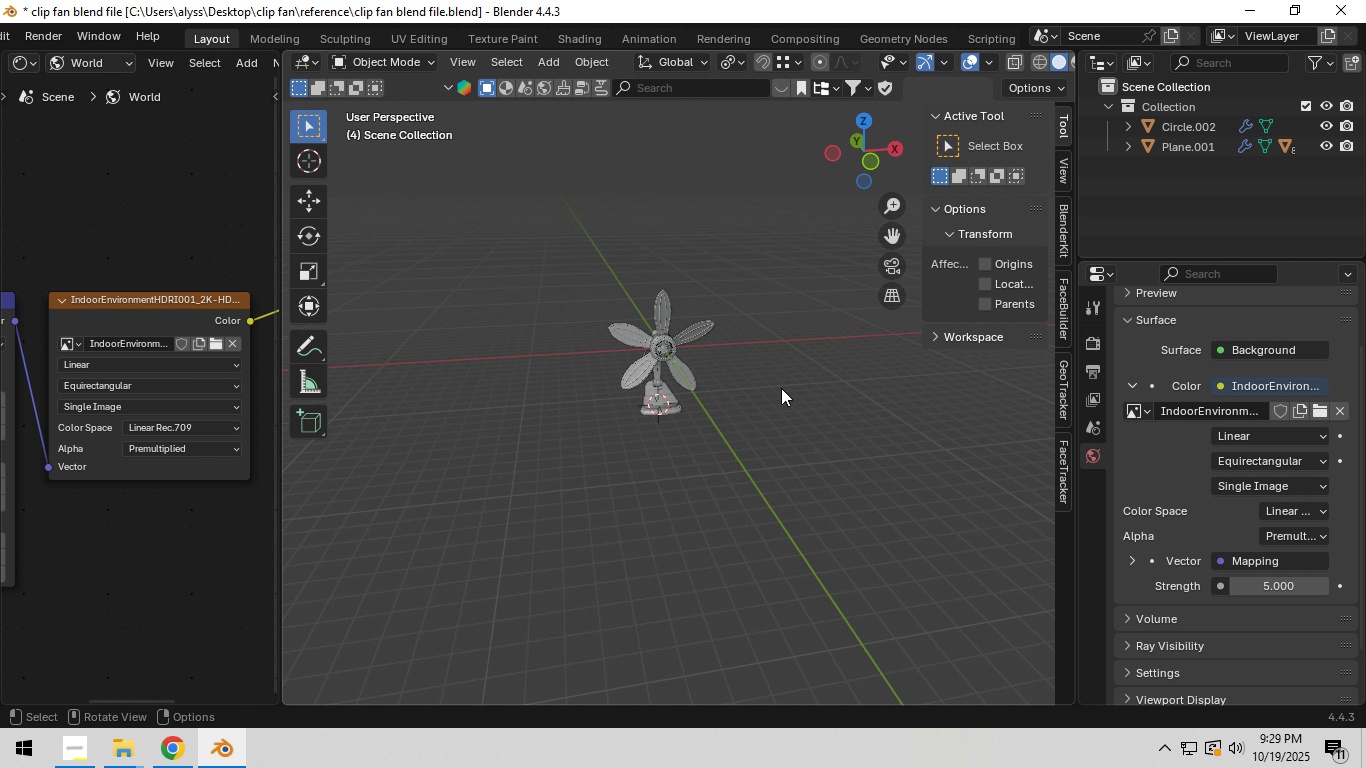 
scroll: coordinate [781, 388], scroll_direction: up, amount: 4.0
 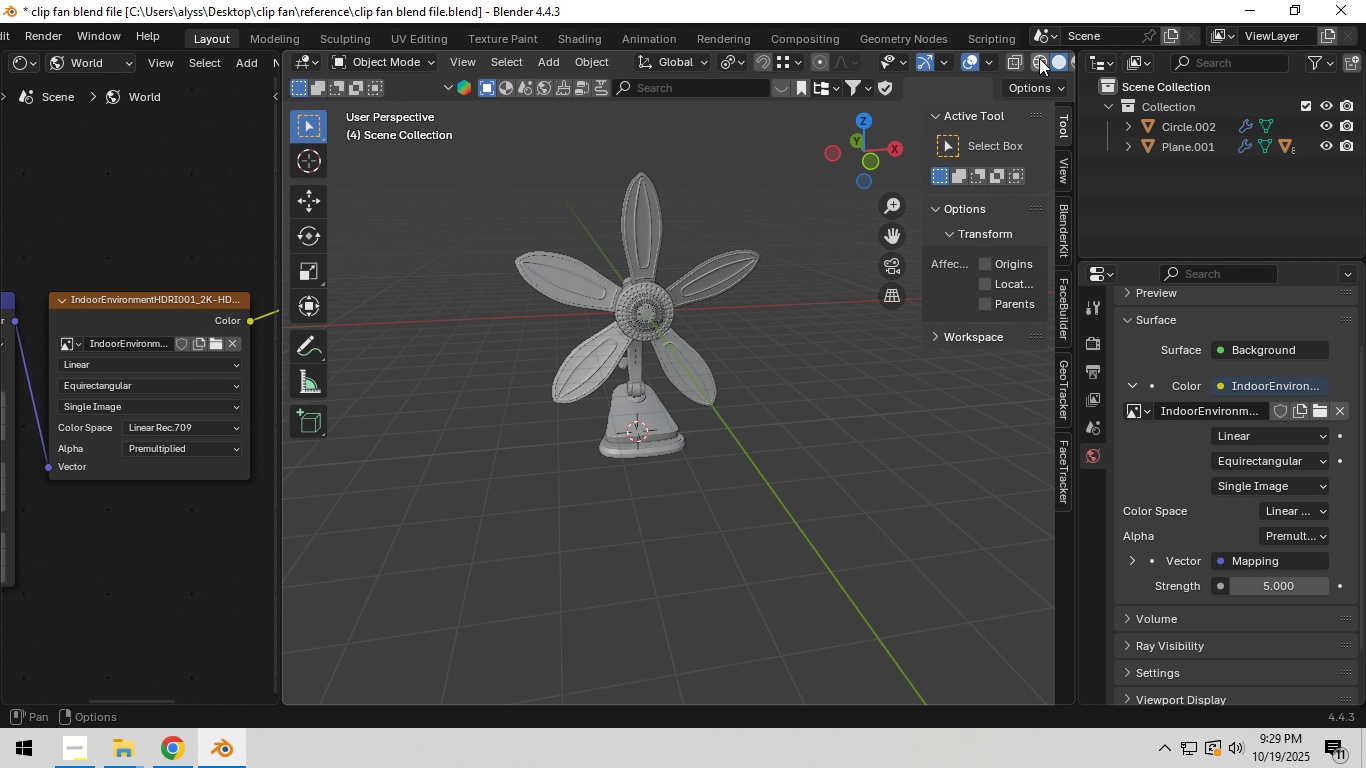 
scroll: coordinate [1037, 63], scroll_direction: down, amount: 4.0
 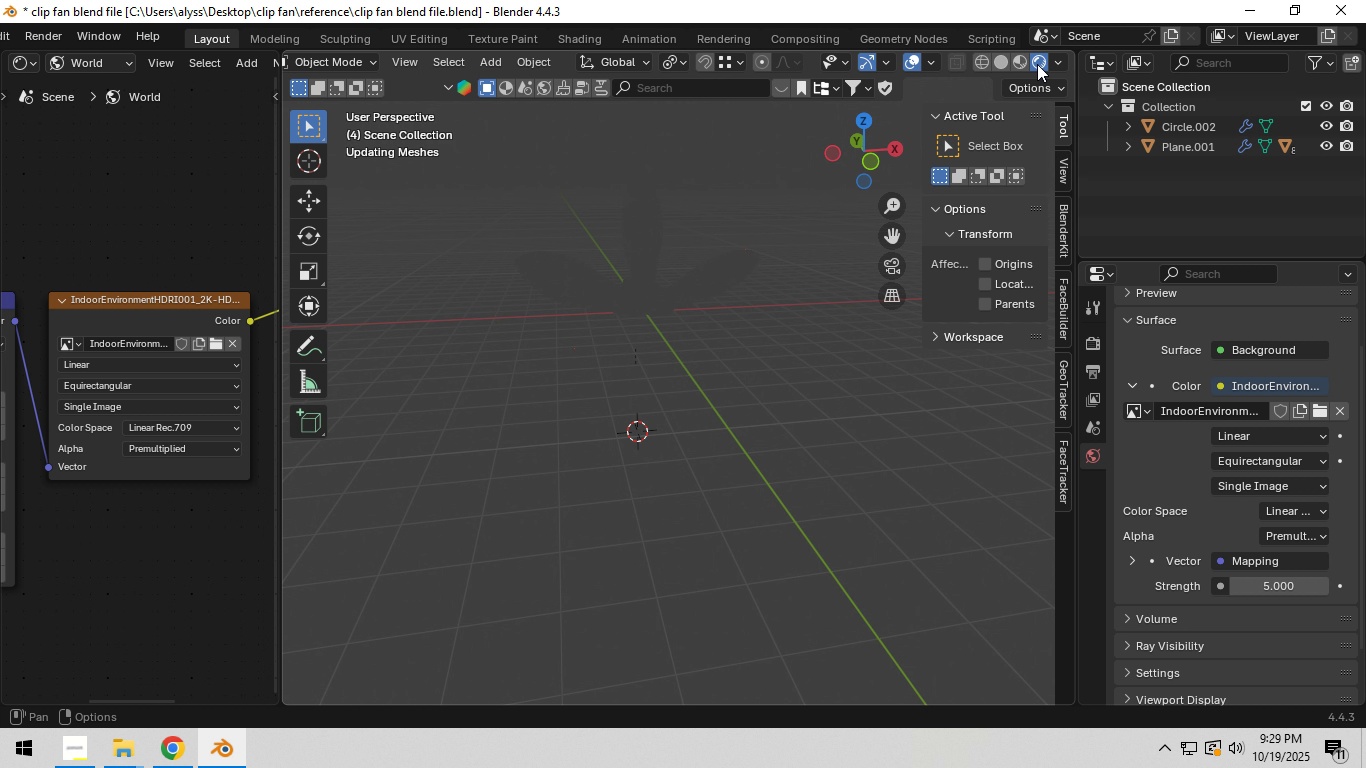 
left_click([1037, 64])
 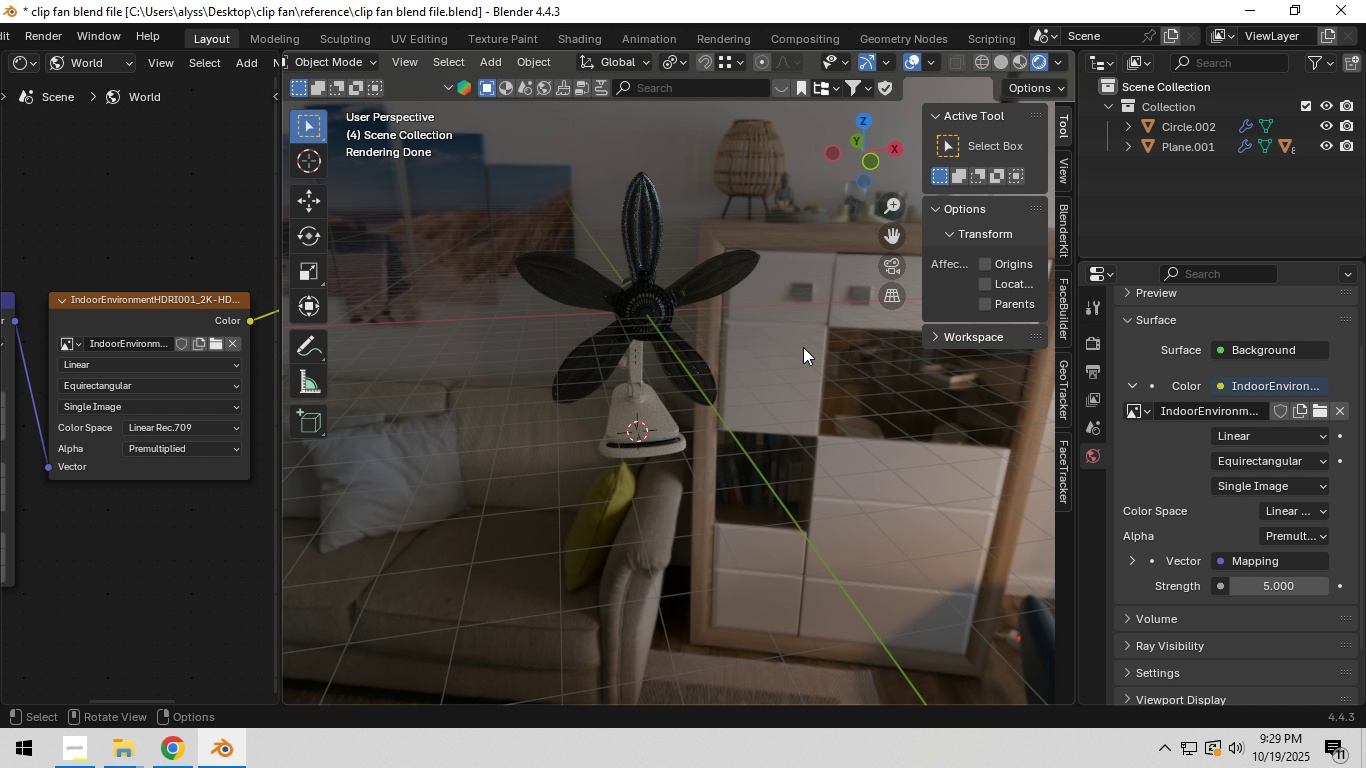 
wait(17.62)
 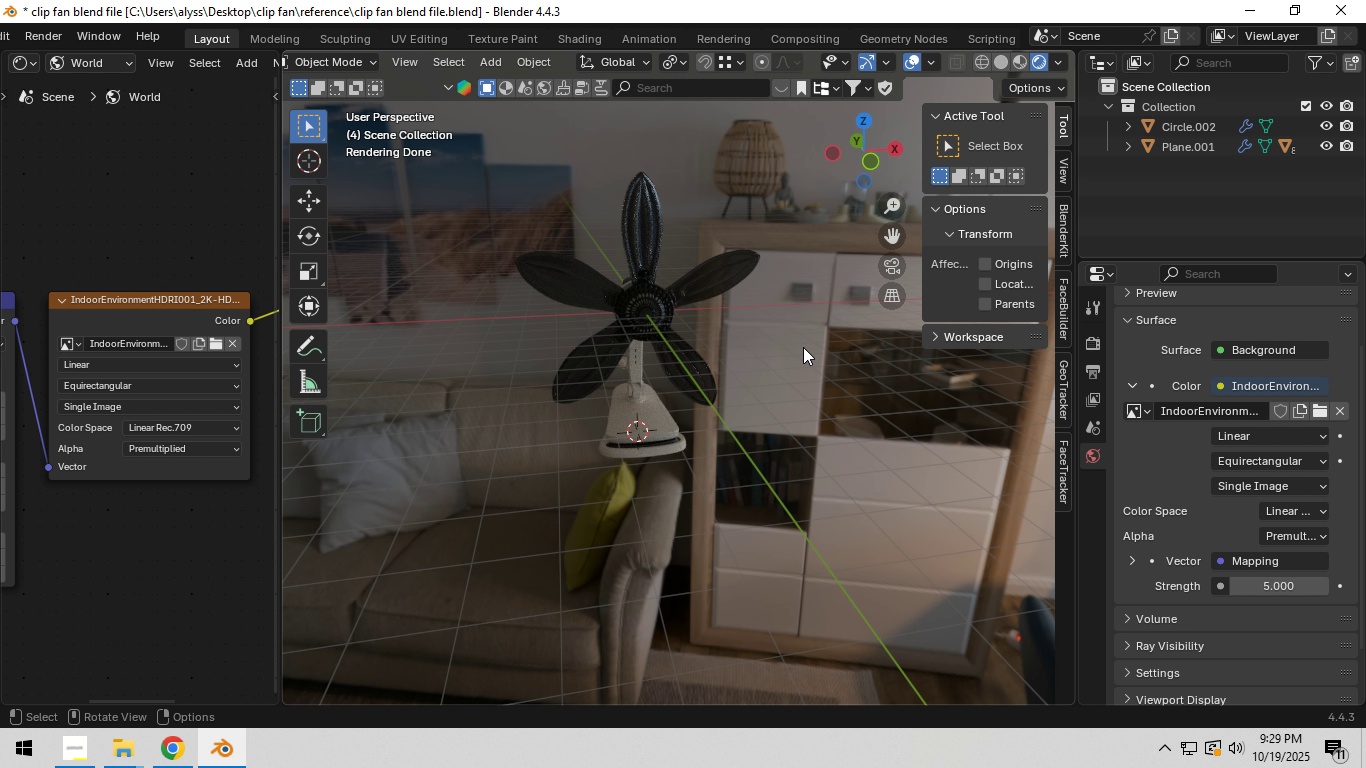 
hold_key(key=Z, duration=0.34)
 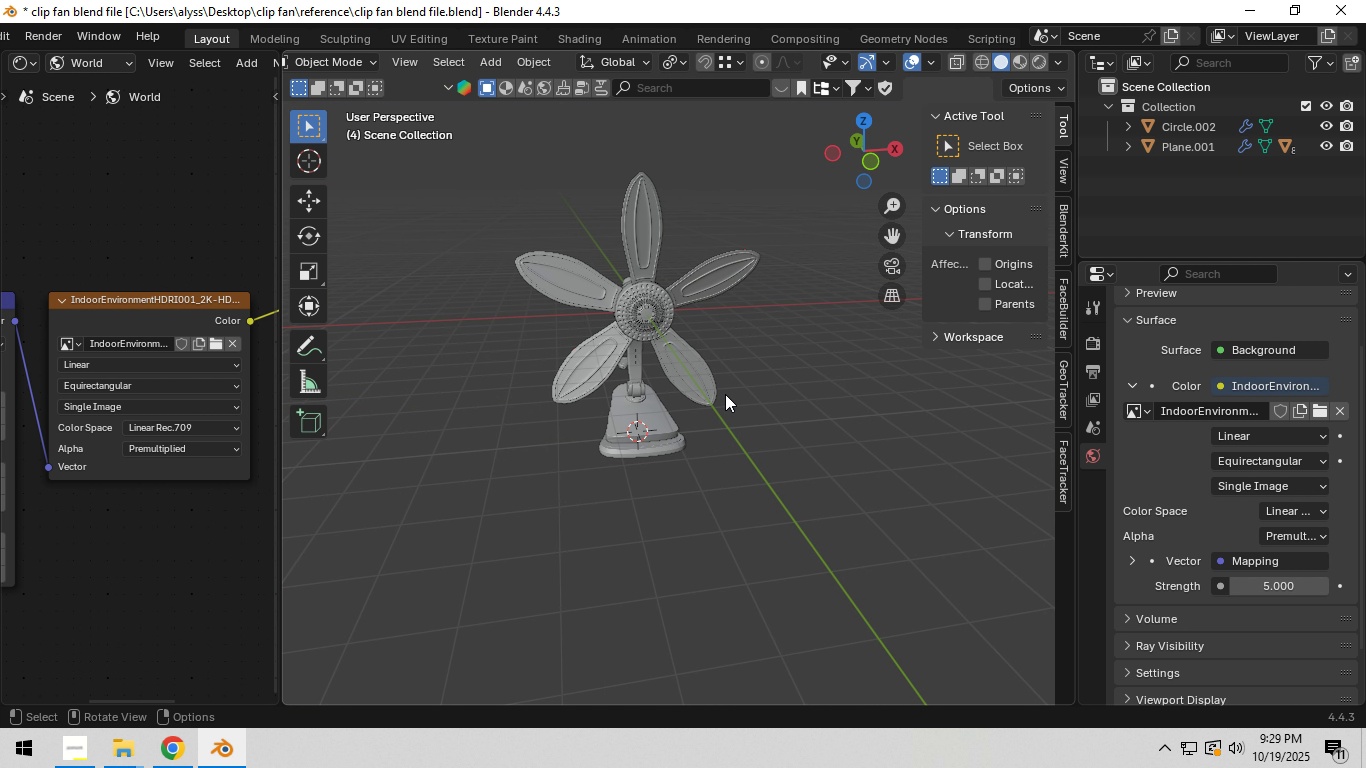 
key(Control+S)
 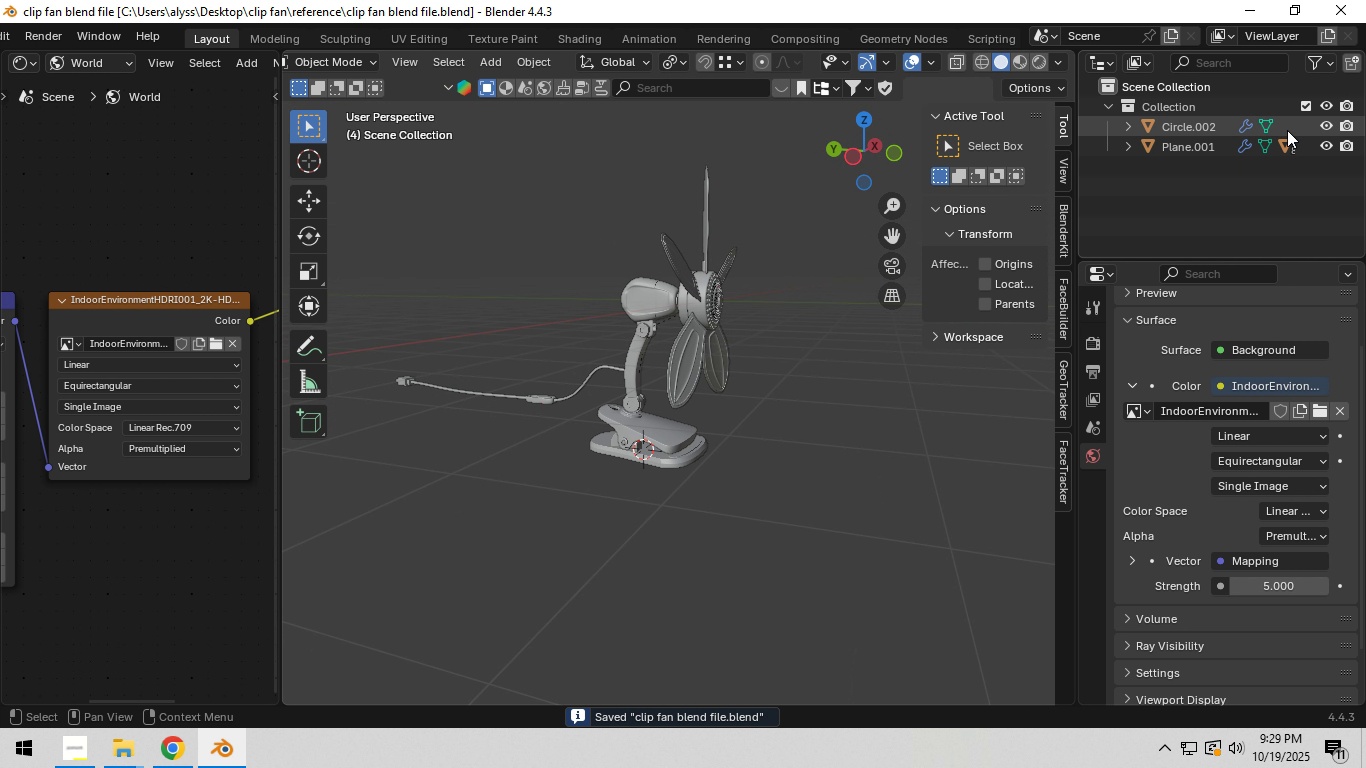 
left_click([1308, 108])
 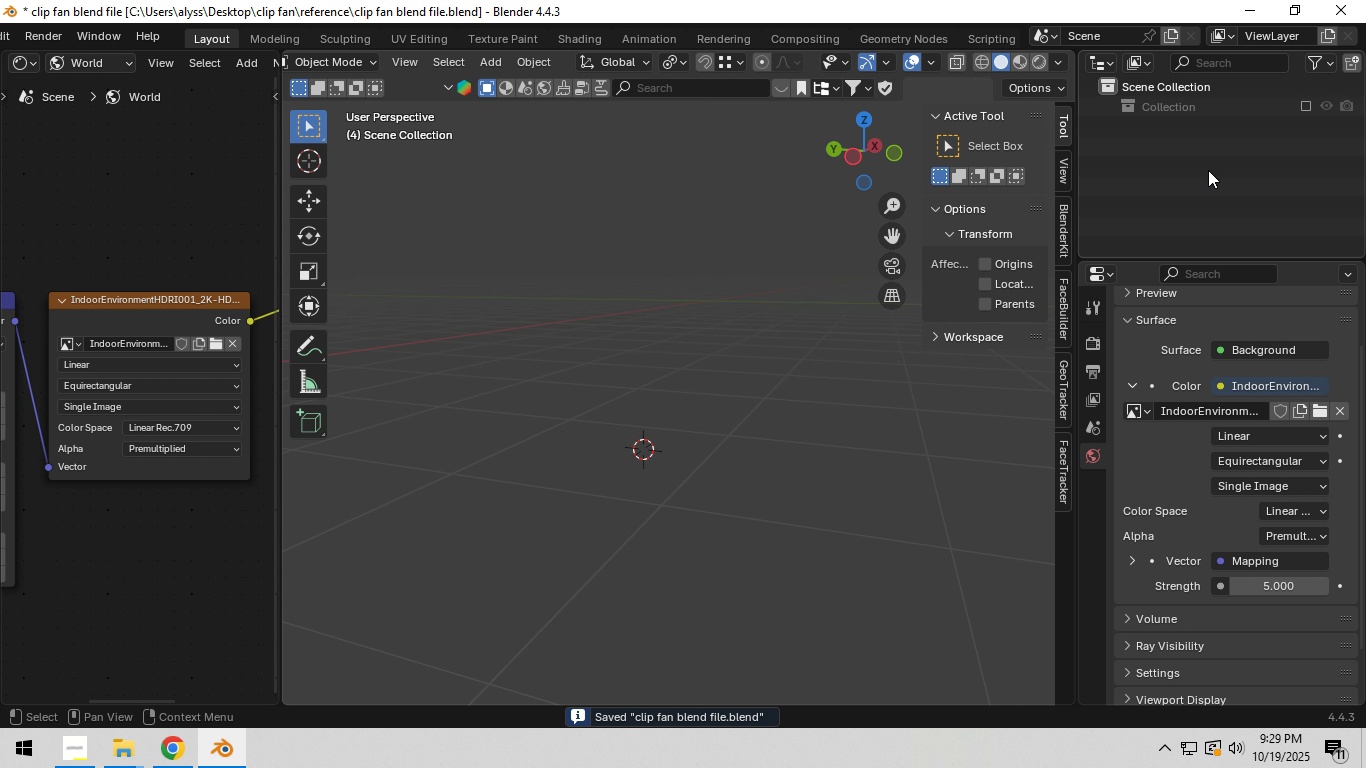 
double_click([1211, 169])
 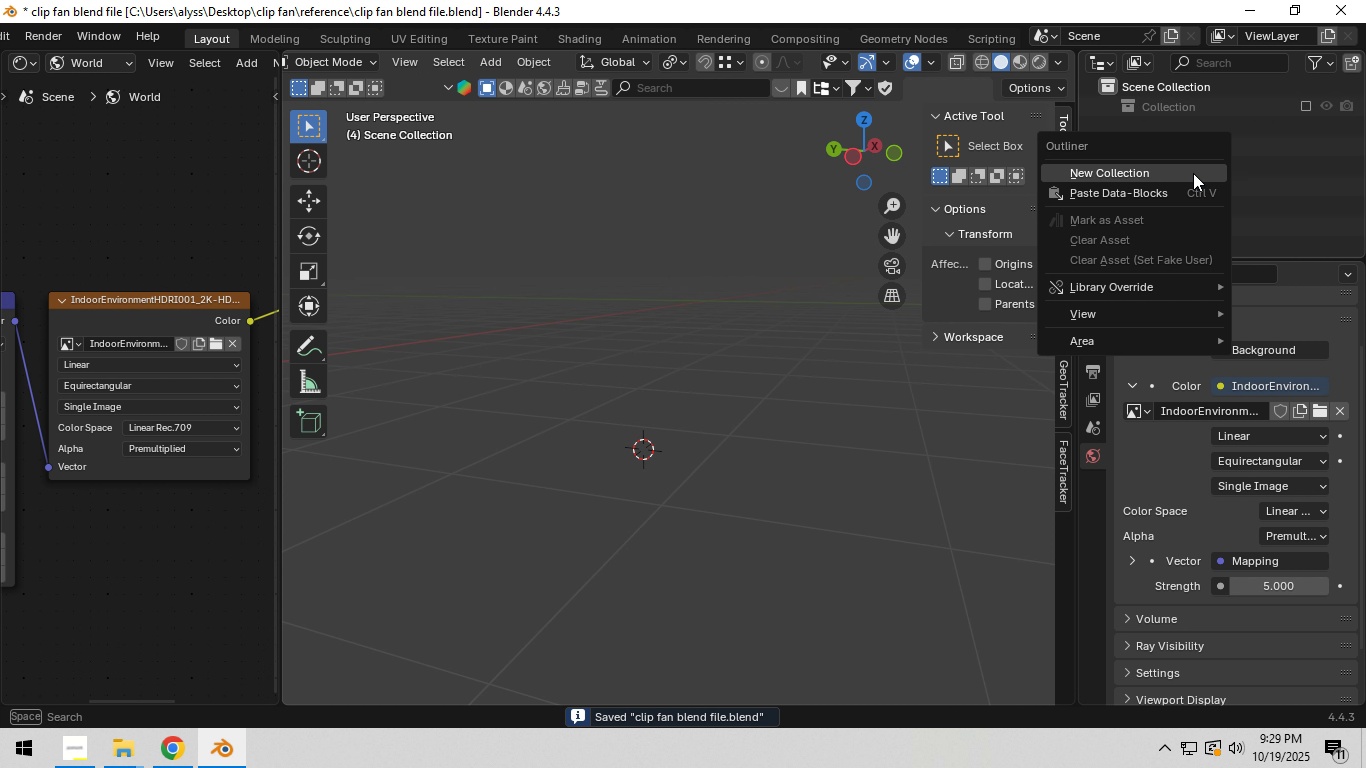 
right_click([1193, 173])
 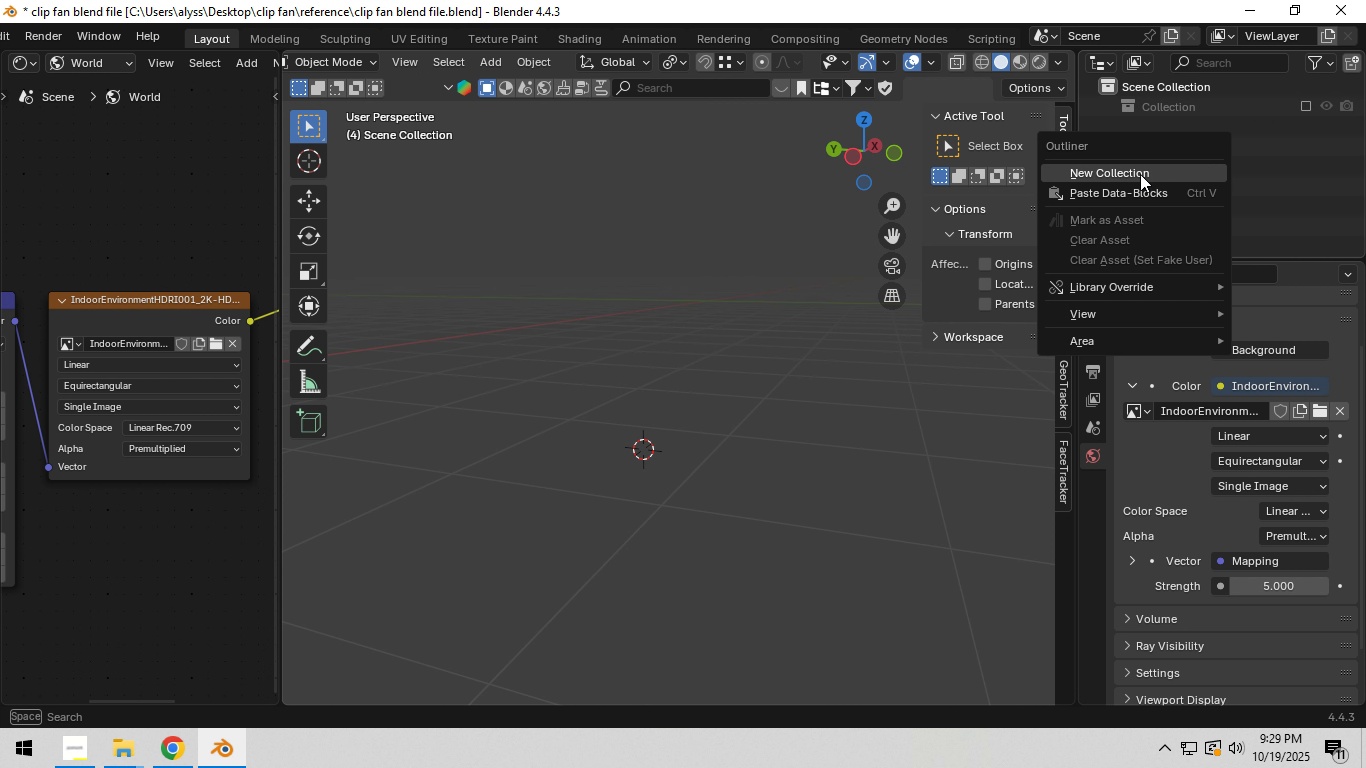 
left_click([1141, 169])
 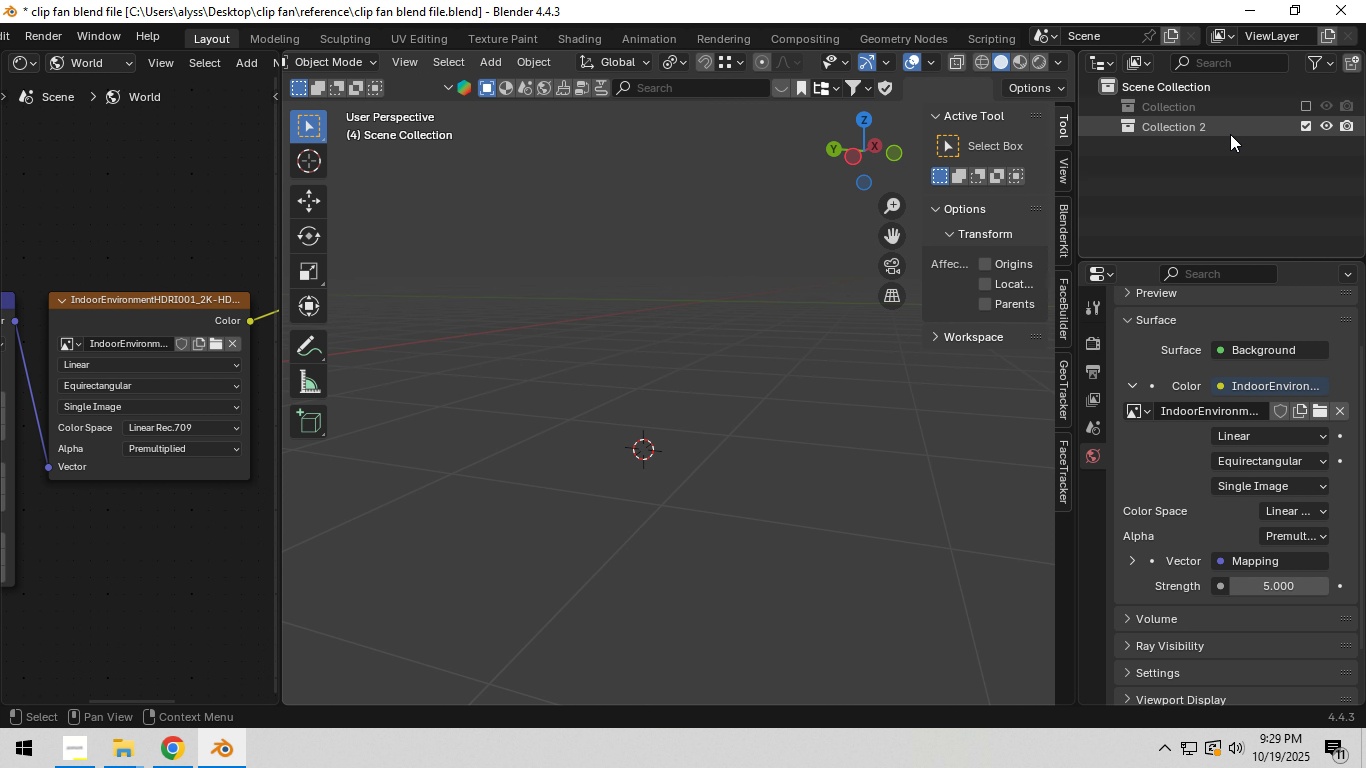 
double_click([1231, 133])
 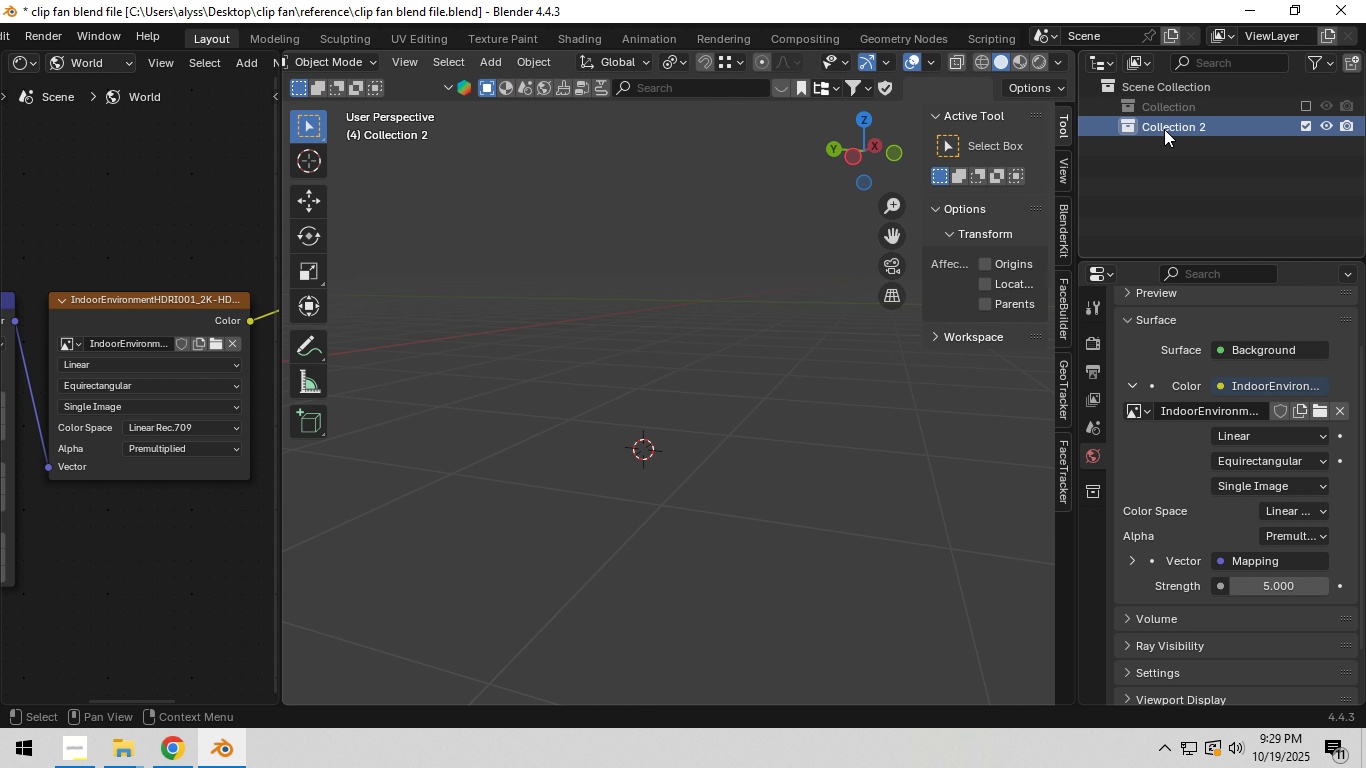 
double_click([1164, 129])
 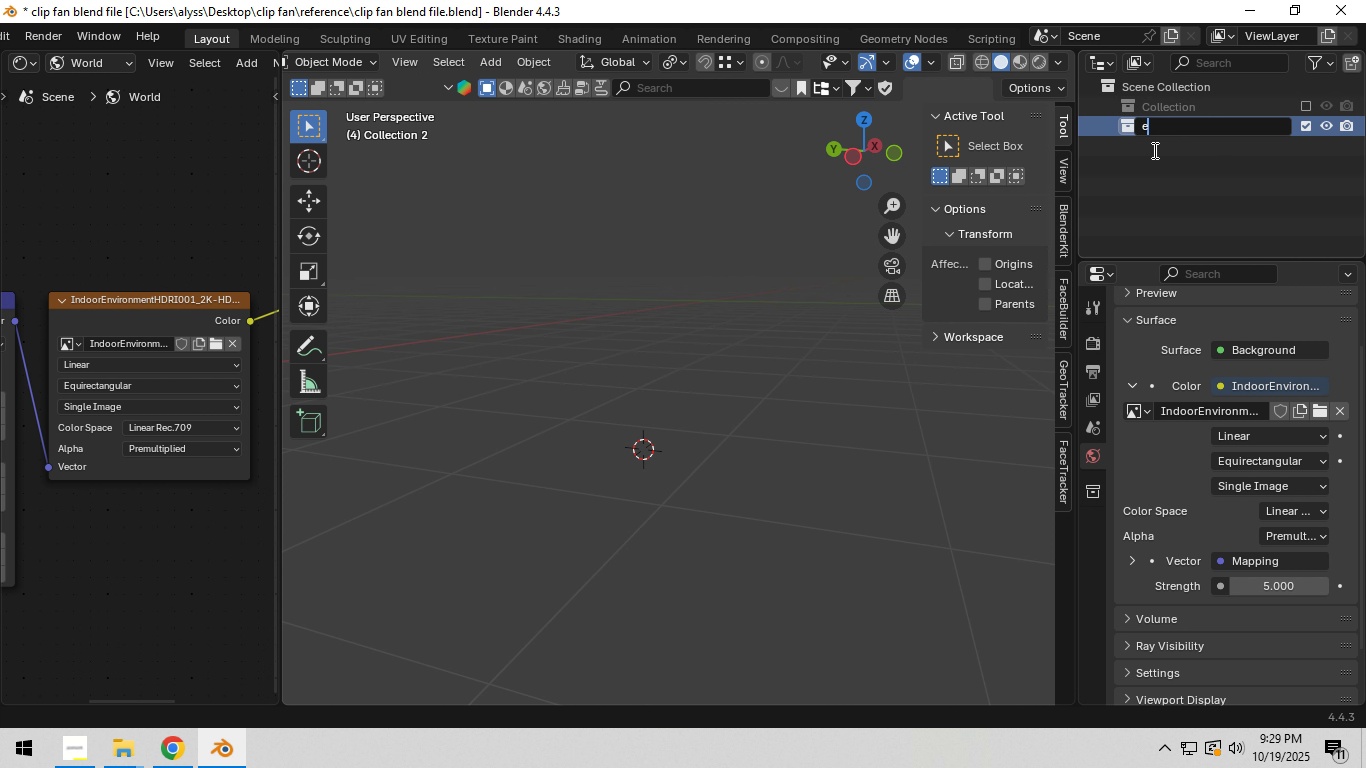 
type(environment)
 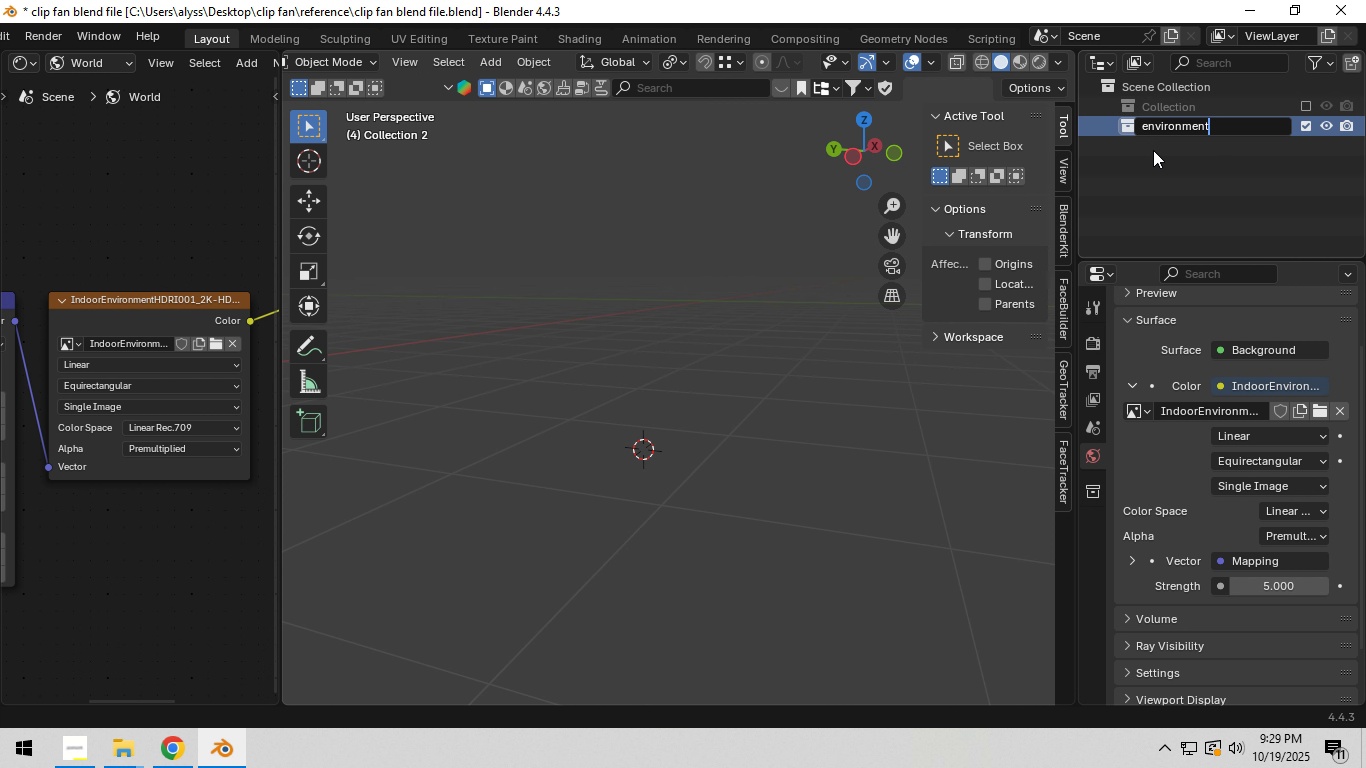 
key(Enter)
 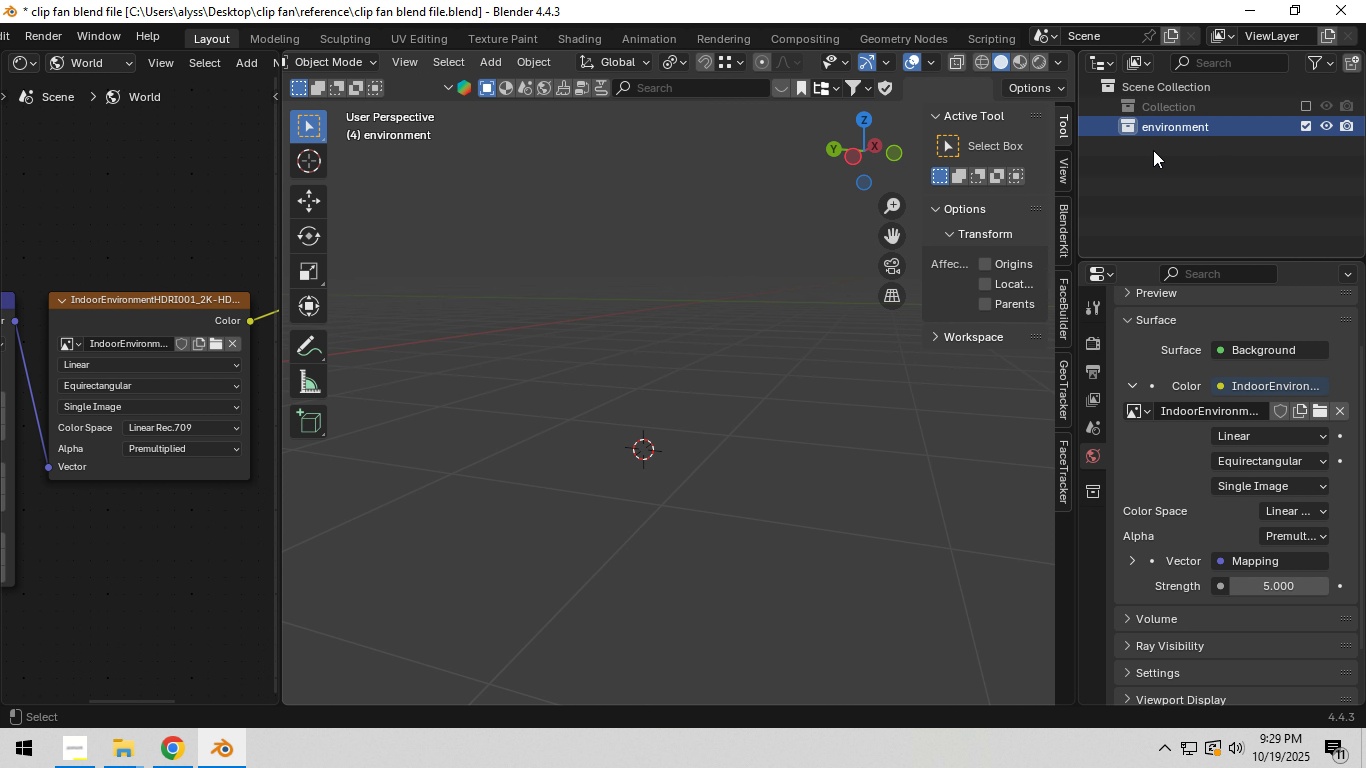 
key(Control+S)
 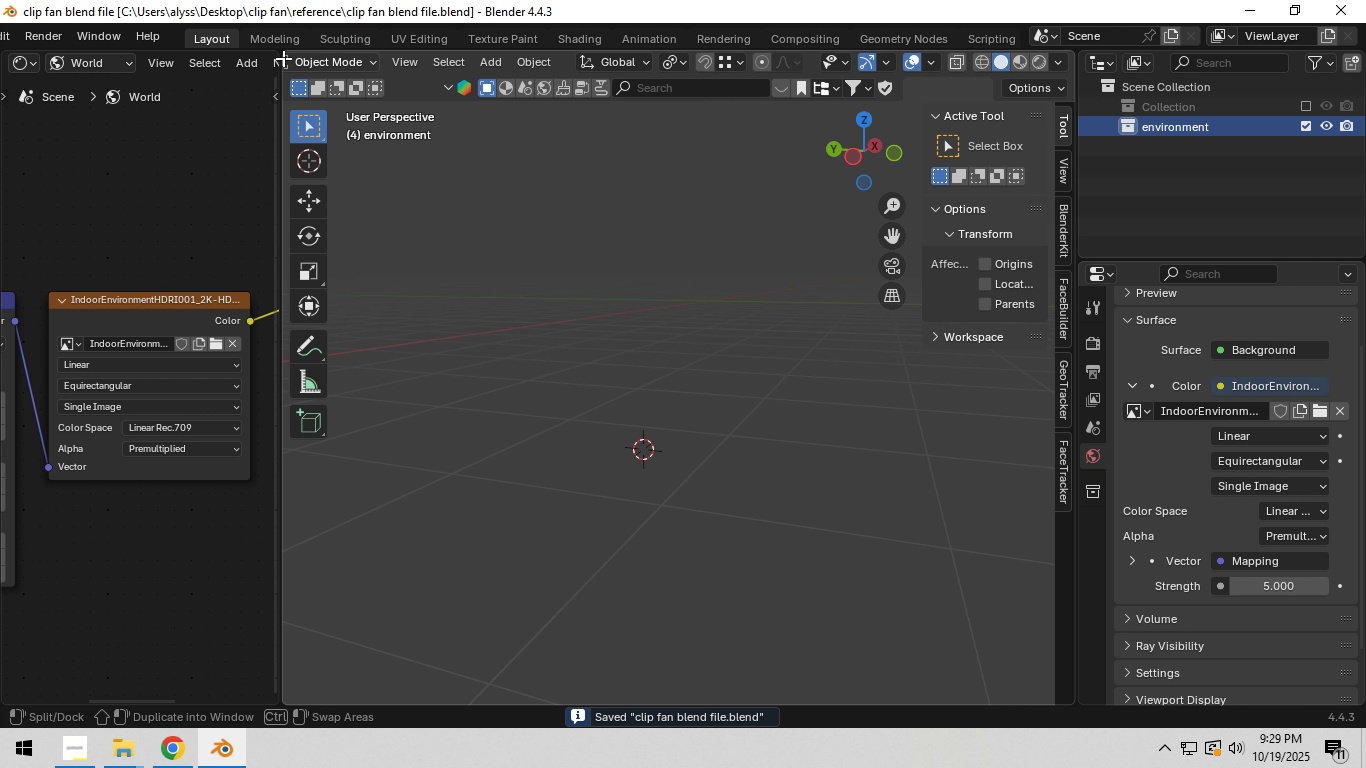 
left_click_drag(start_coordinate=[283, 58], to_coordinate=[251, 62])
 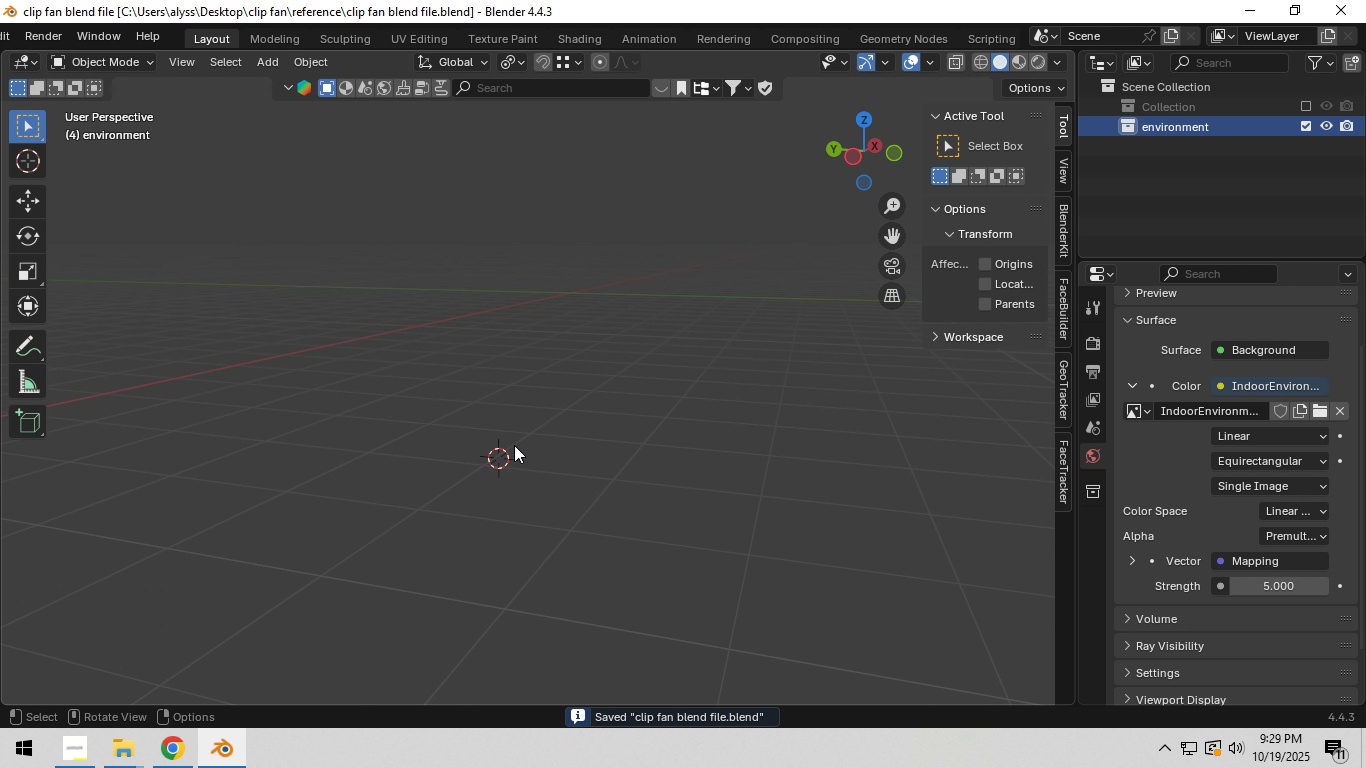 
scroll: coordinate [514, 445], scroll_direction: down, amount: 2.0
 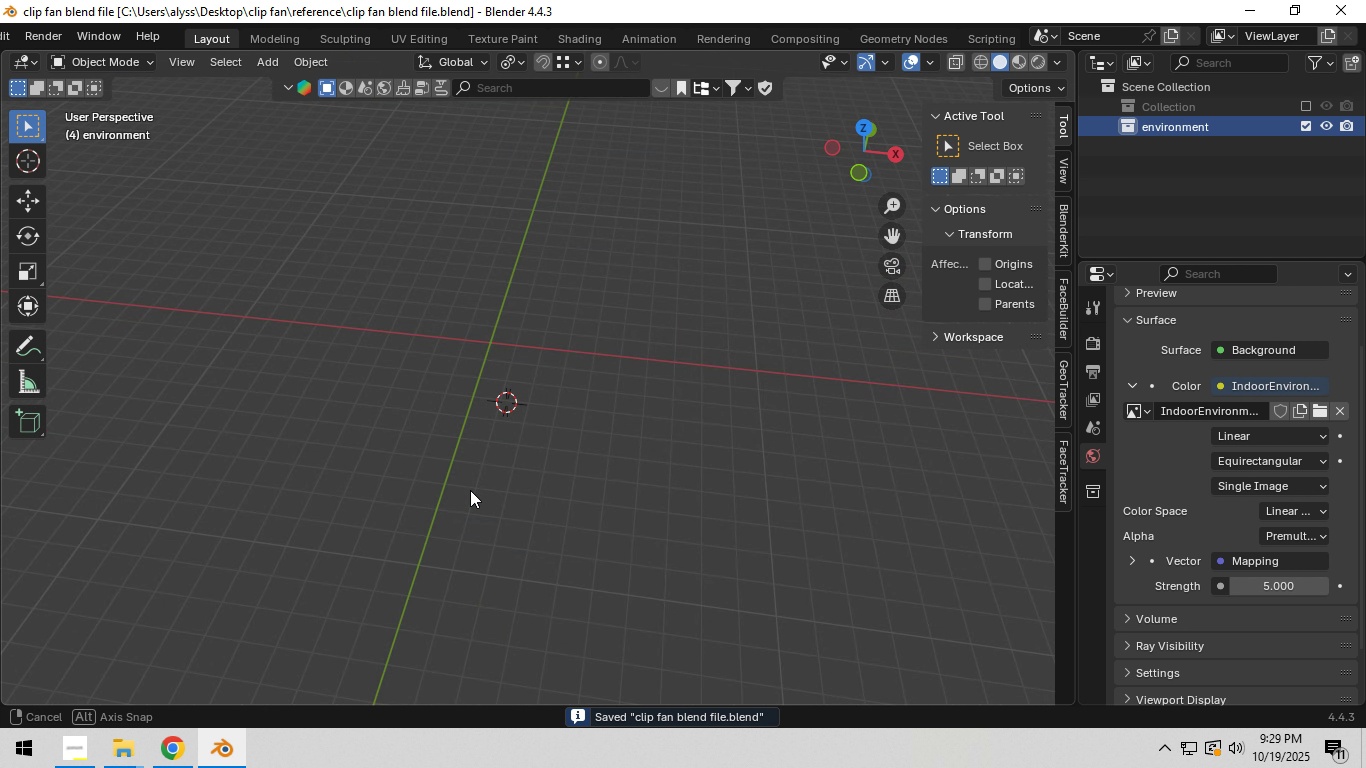 
hold_key(key=ShiftLeft, duration=0.32)
 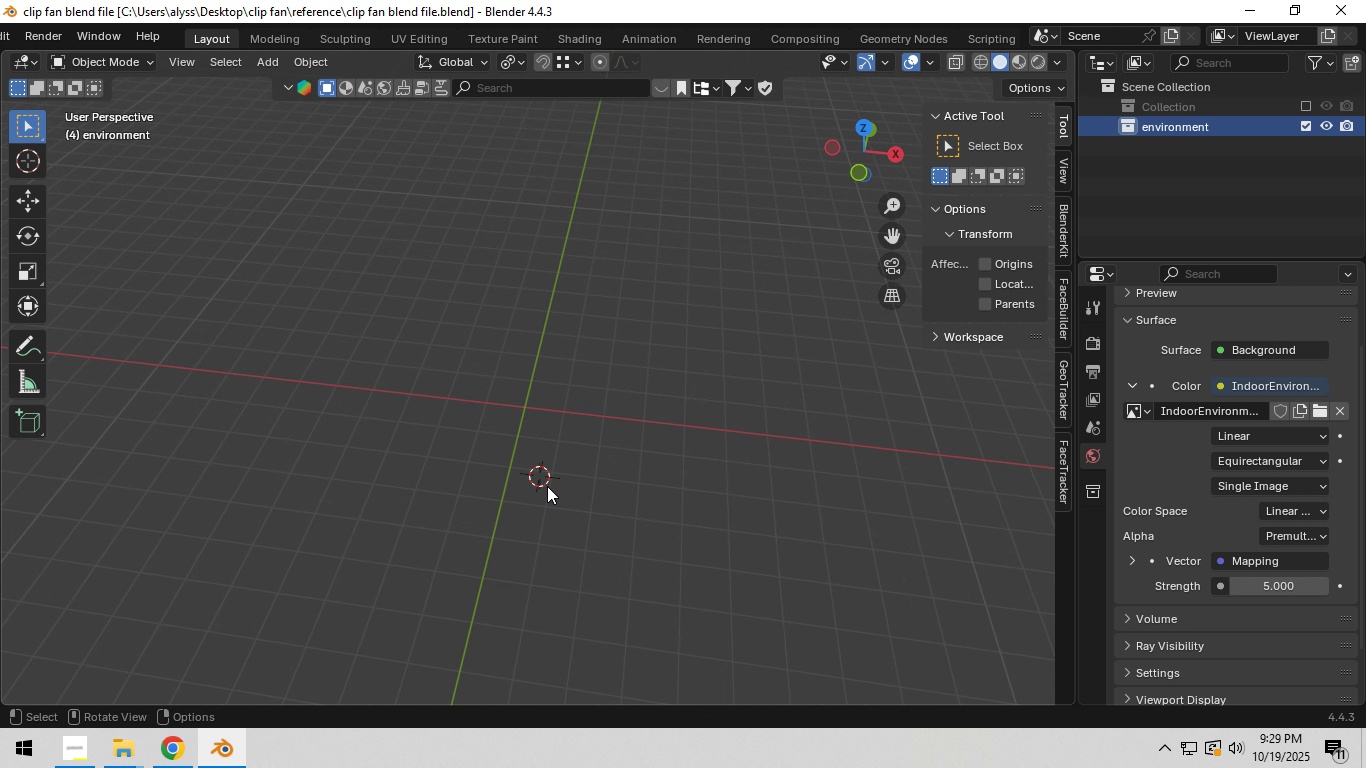 
scroll: coordinate [547, 486], scroll_direction: up, amount: 2.0
 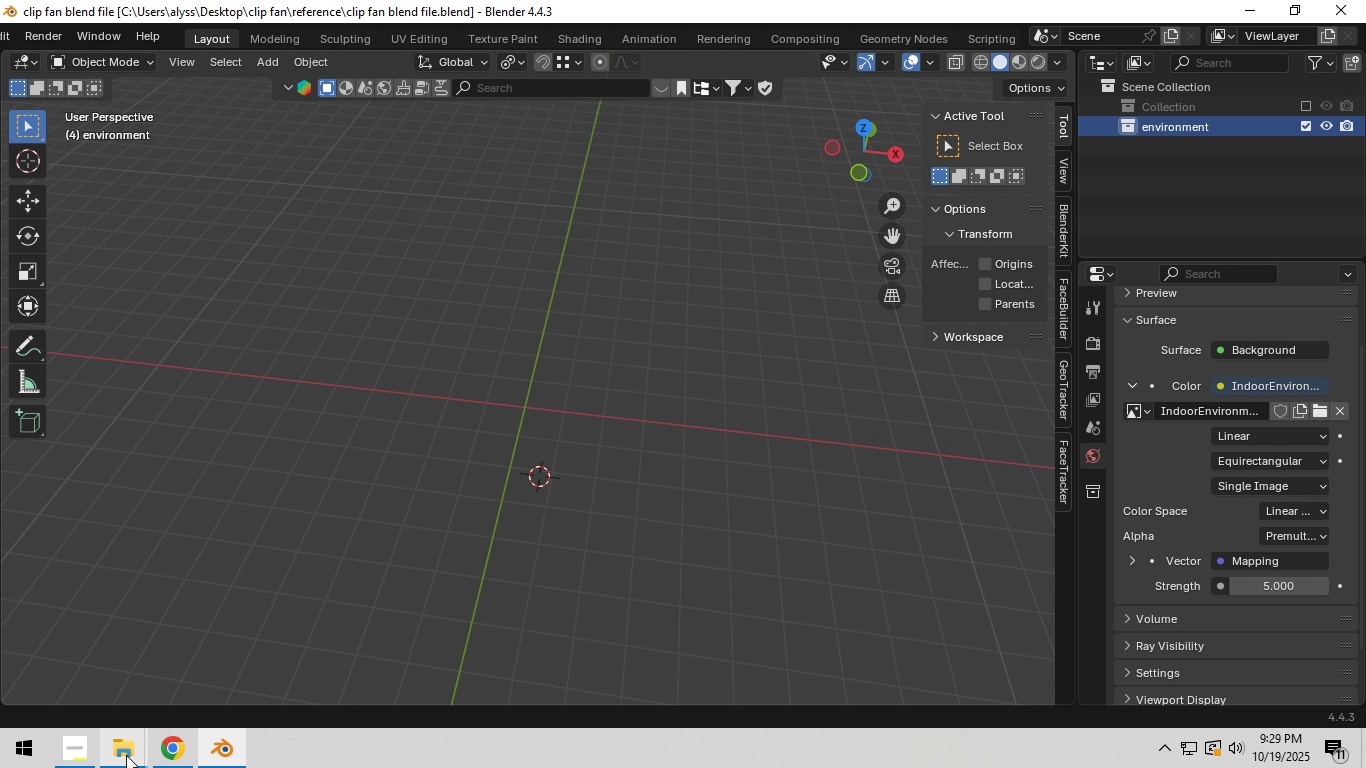 
left_click([162, 750])
 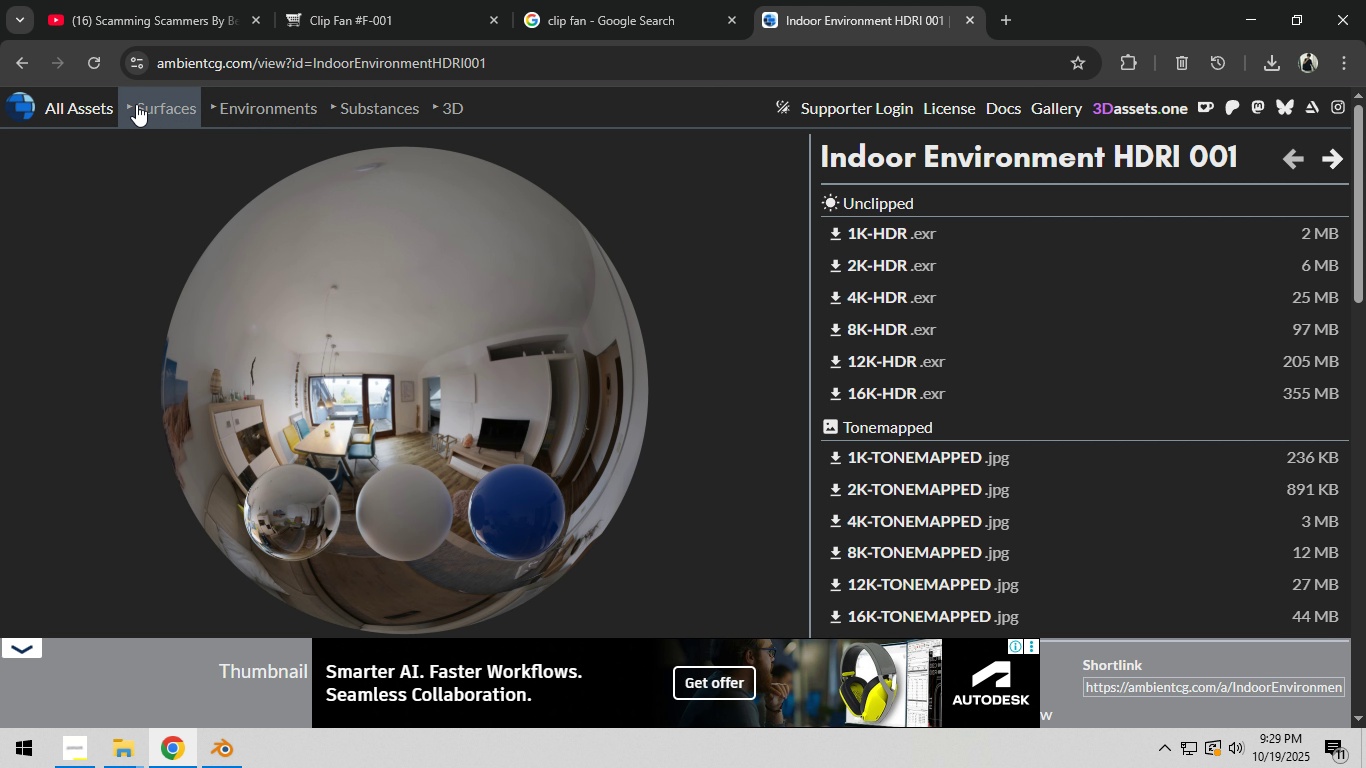 
left_click([93, 105])
 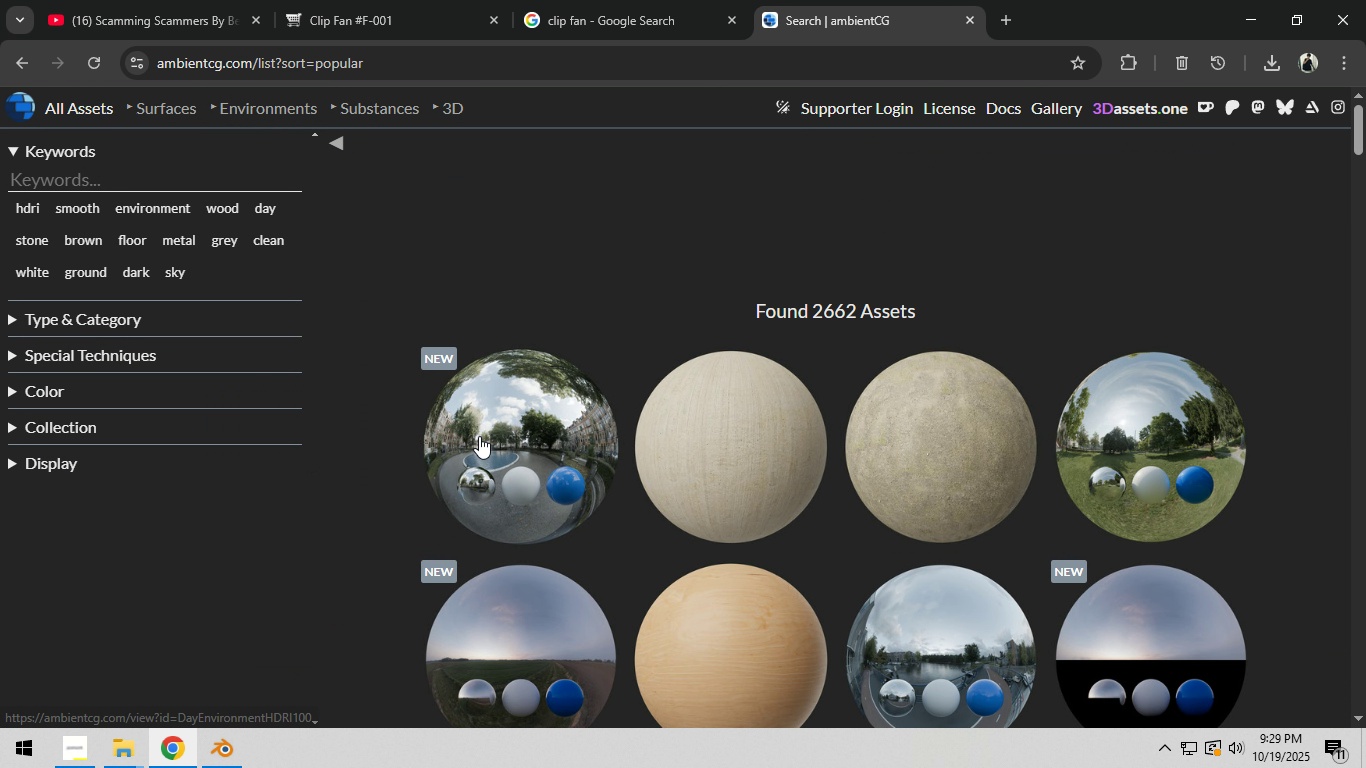 
left_click([86, 164])
 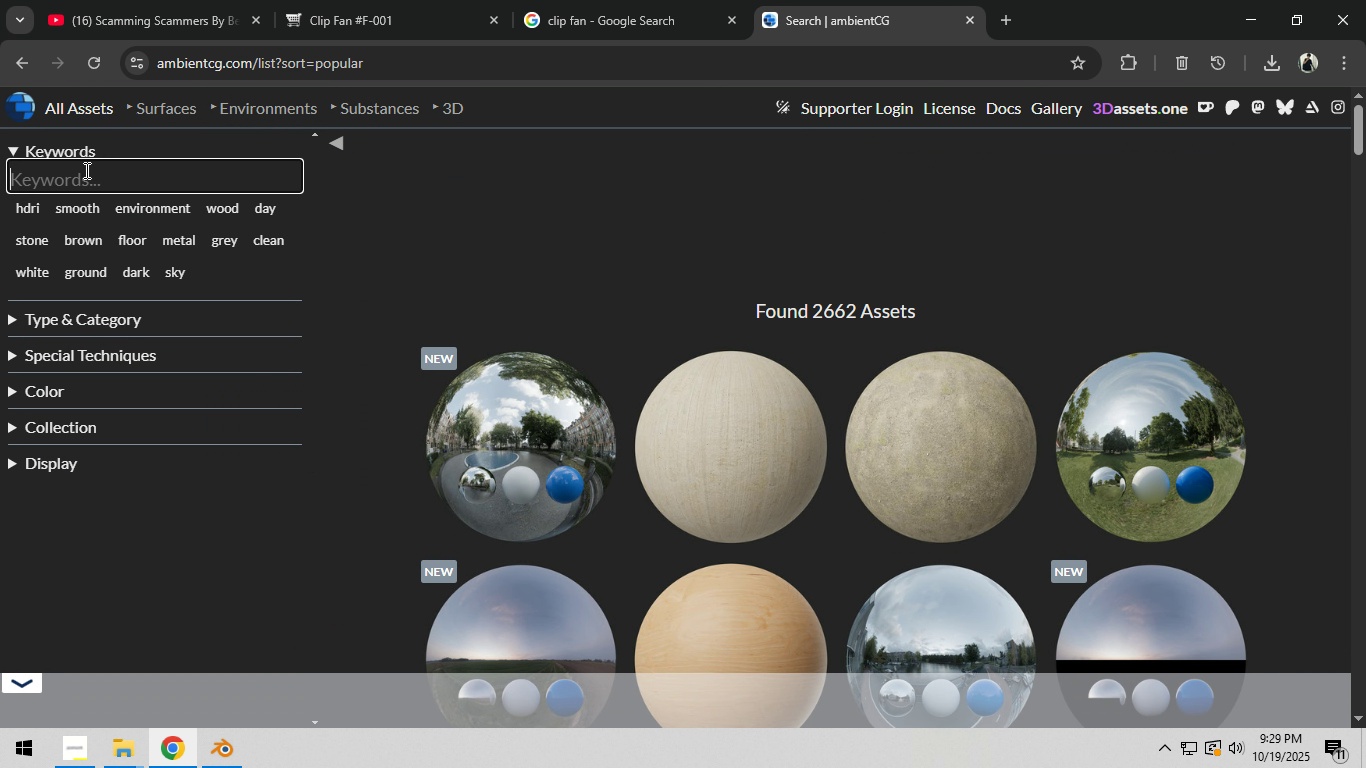 
type(wood)
 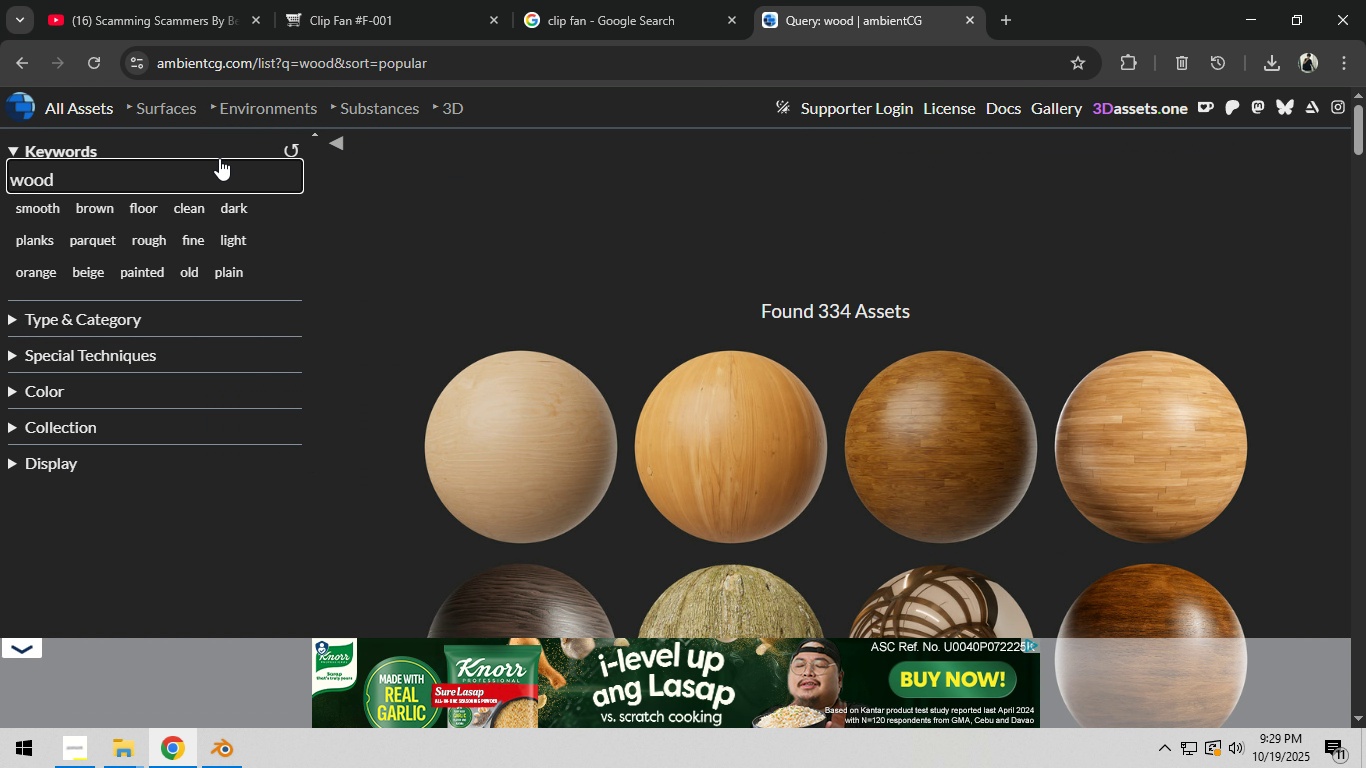 
left_click([512, 210])
 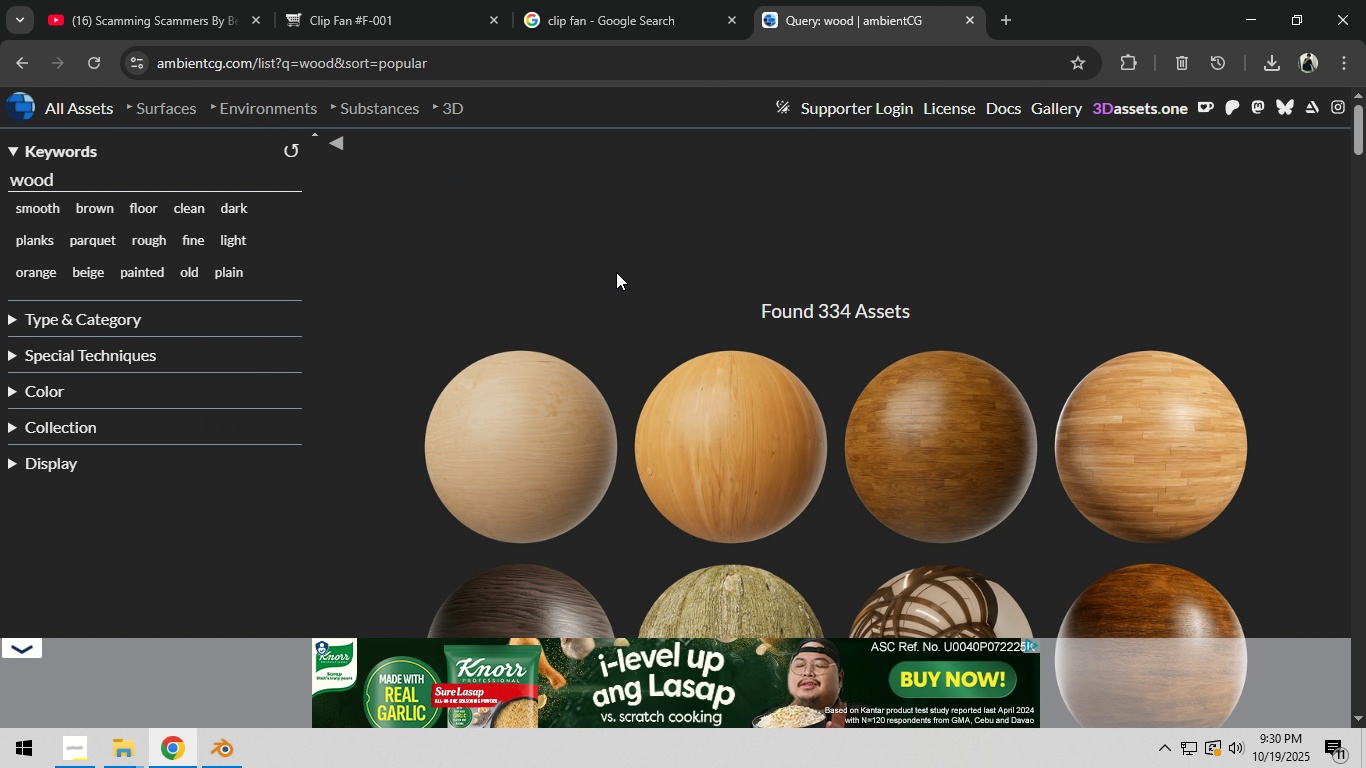 
scroll: coordinate [631, 290], scroll_direction: down, amount: 4.0
 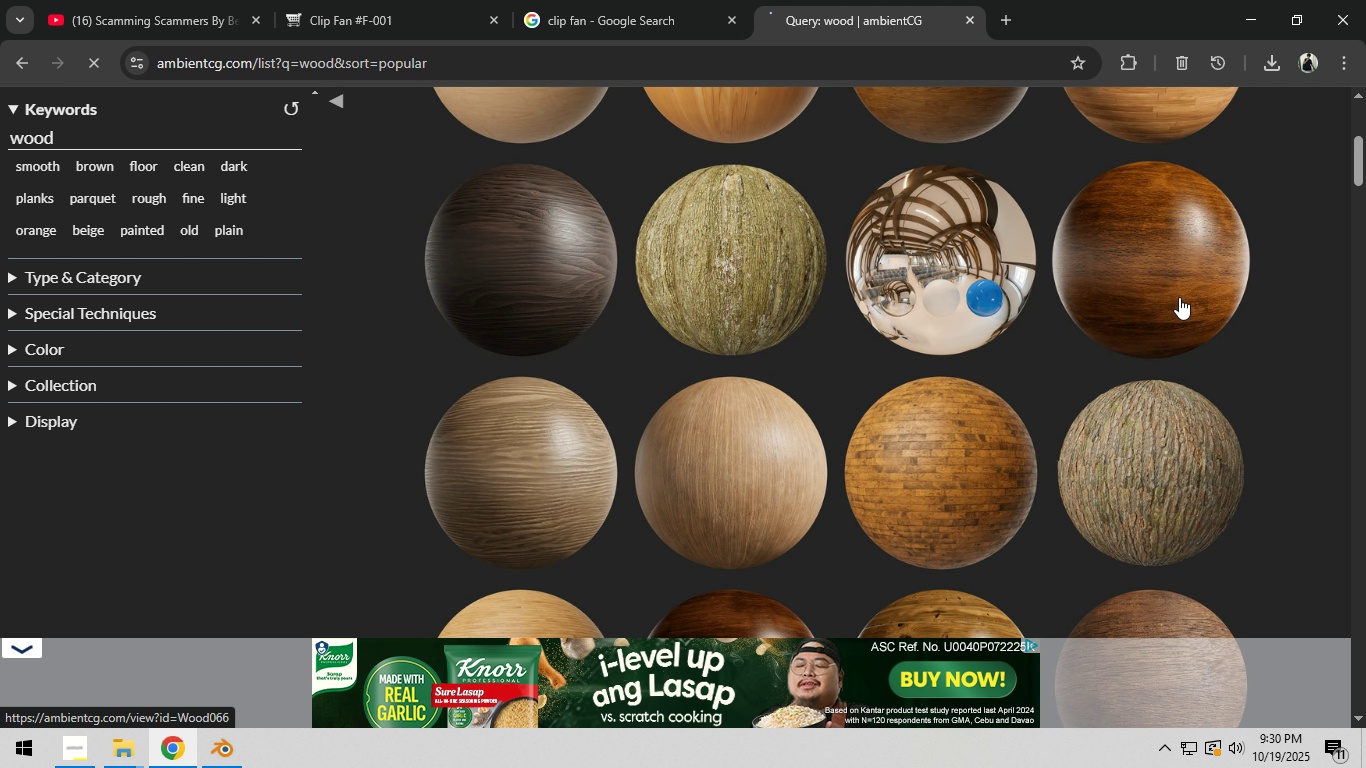 
left_click([1179, 297])
 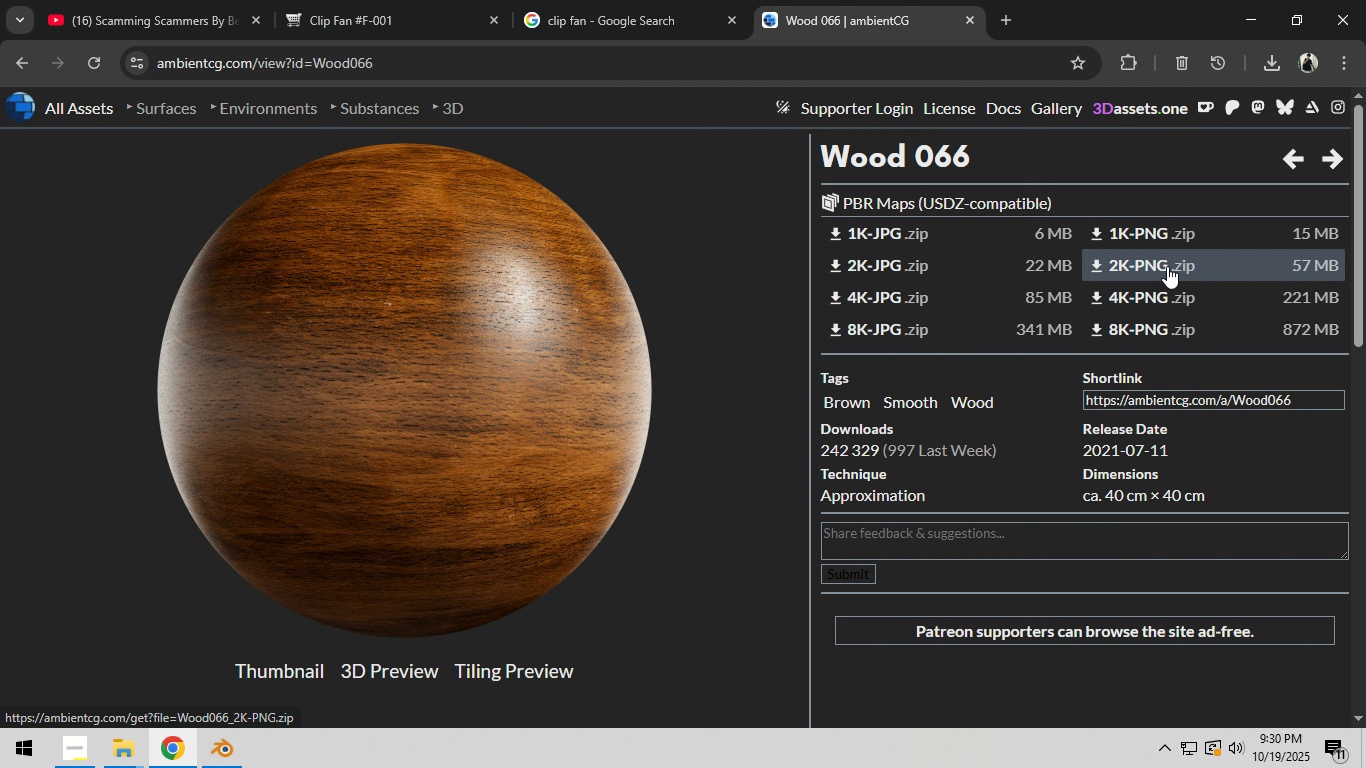 
left_click([1167, 267])
 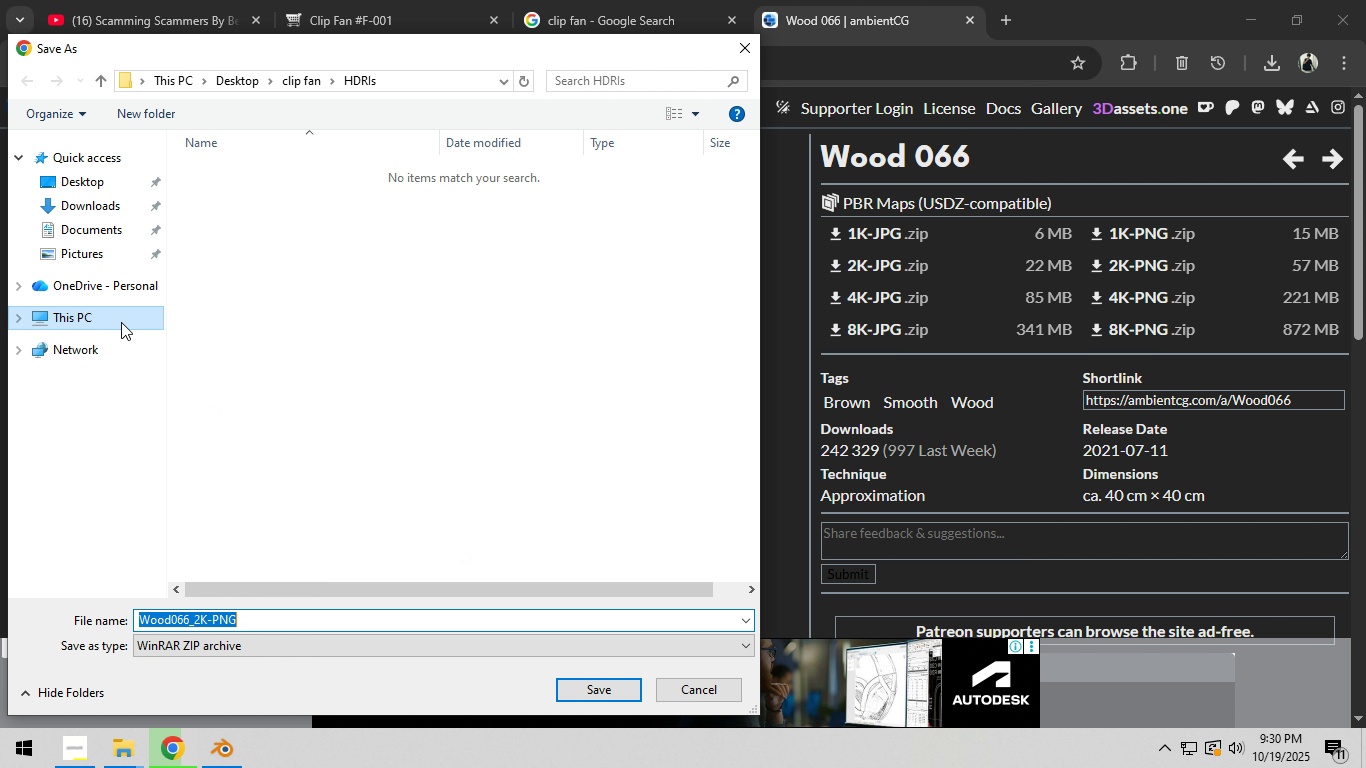 
left_click([298, 78])
 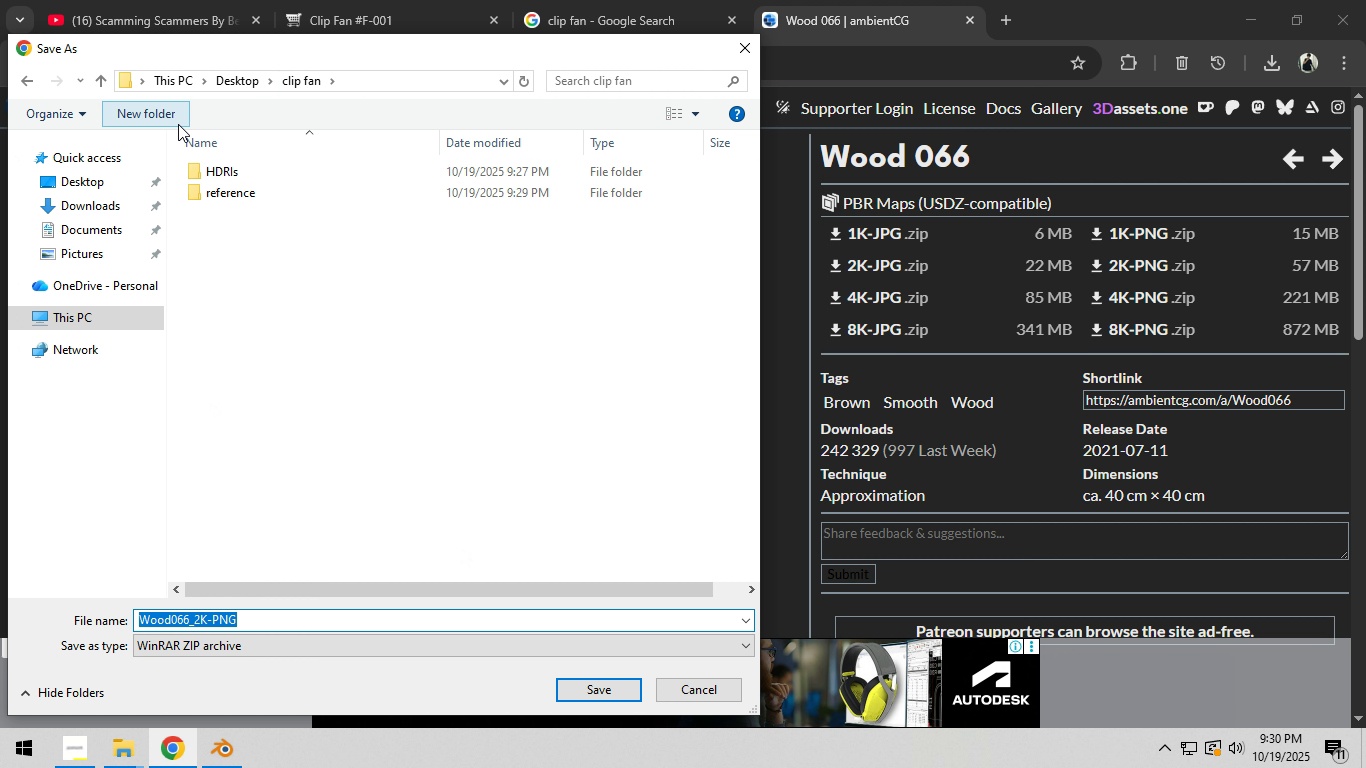 
left_click([158, 116])
 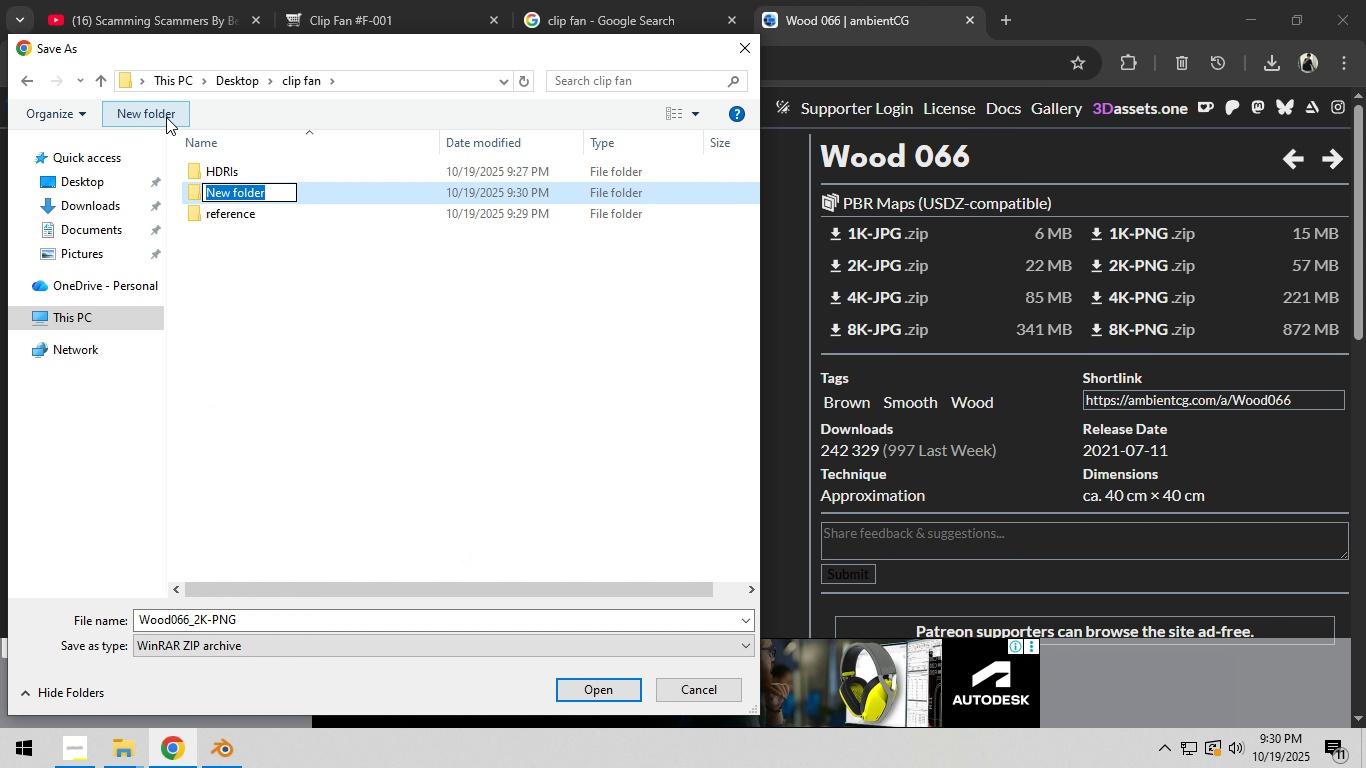 
type(textures)
 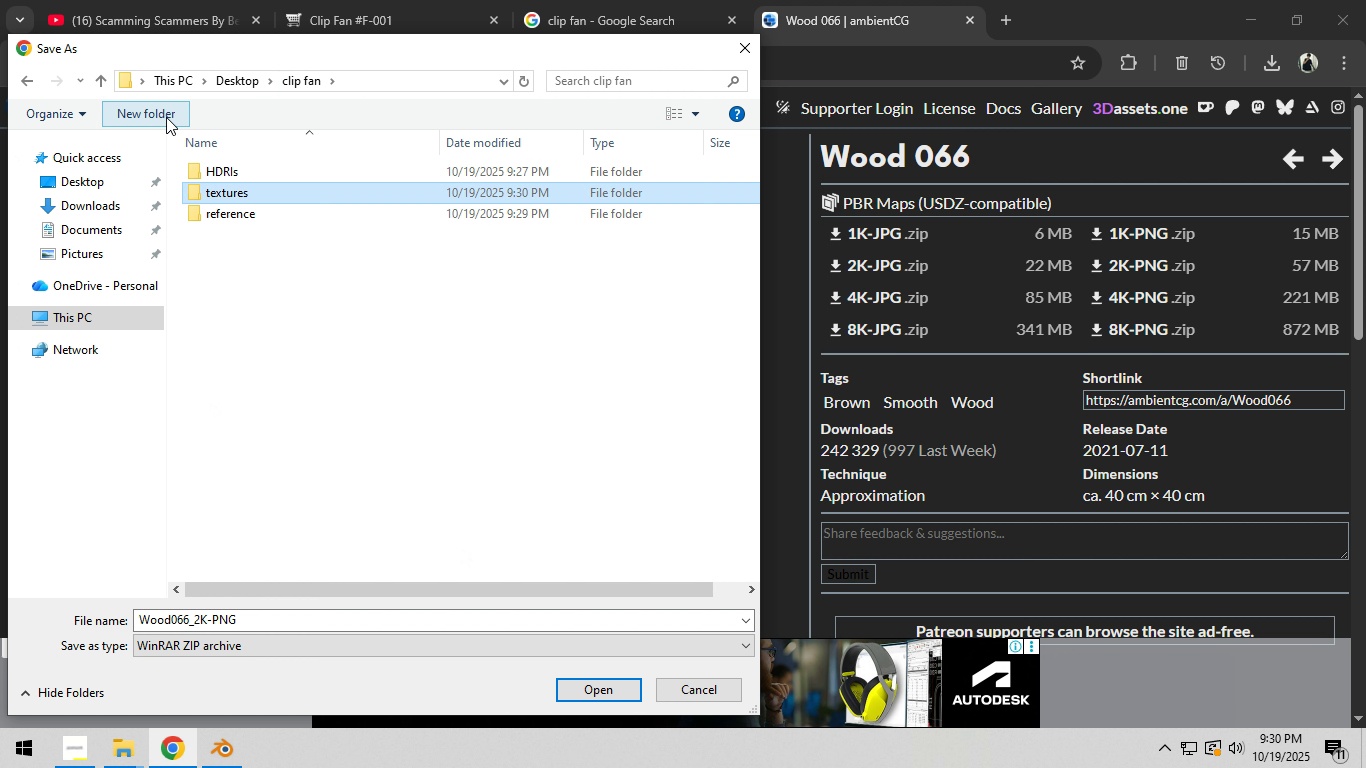 
key(Enter)
 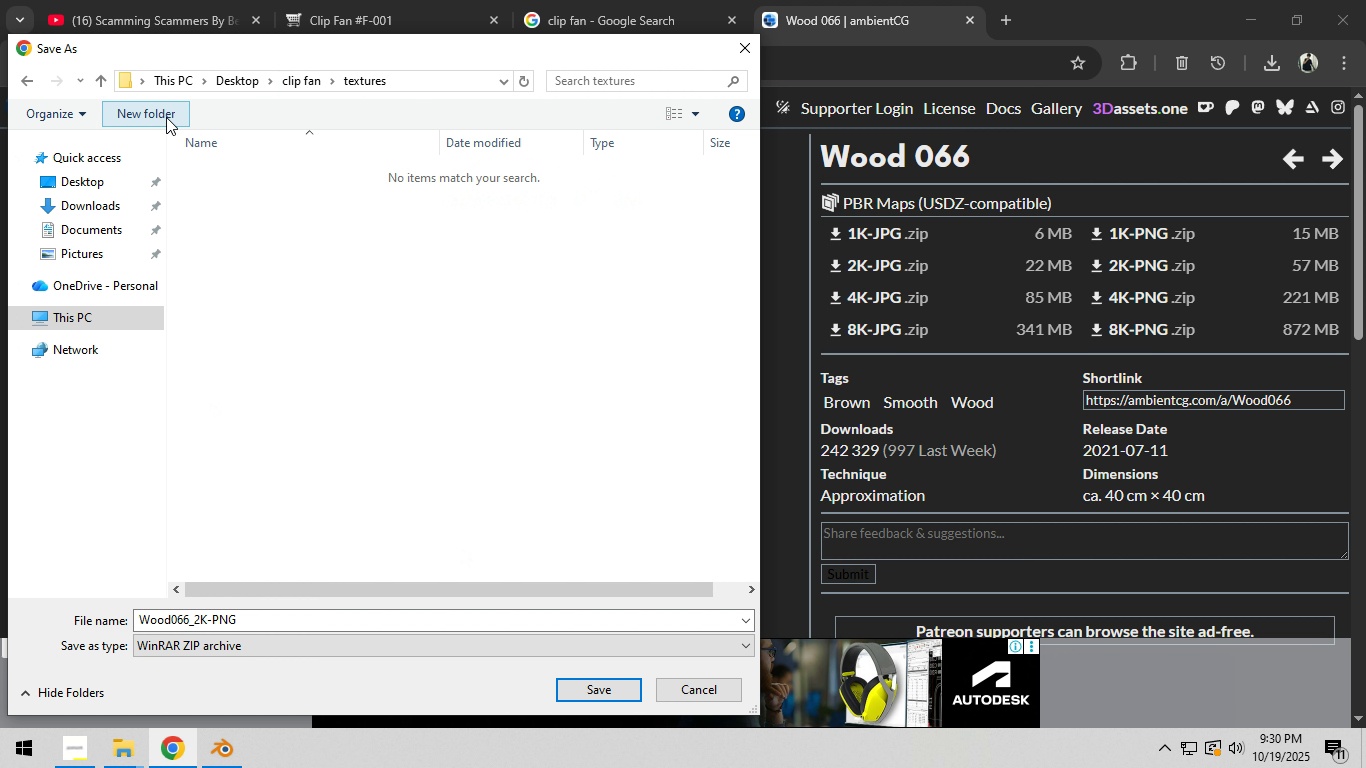 
key(Enter)
 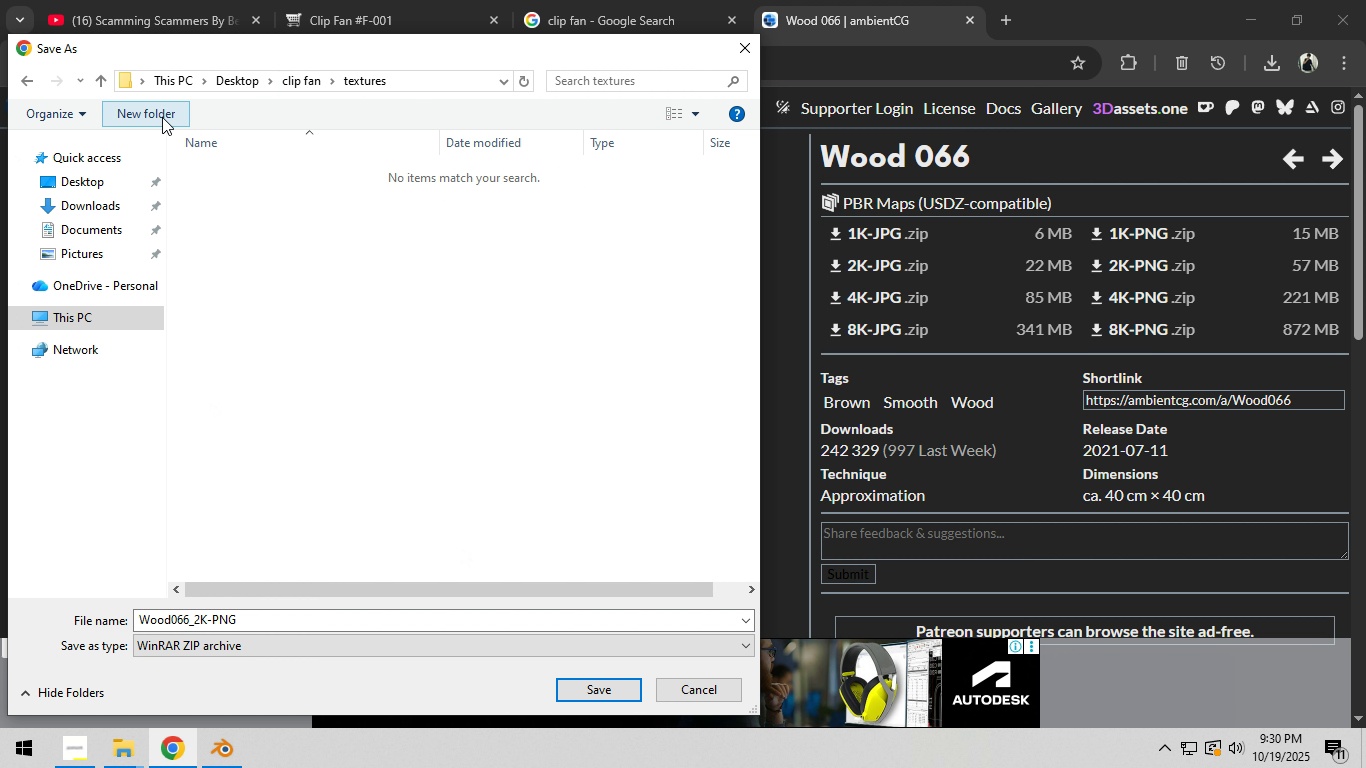 
left_click([162, 117])
 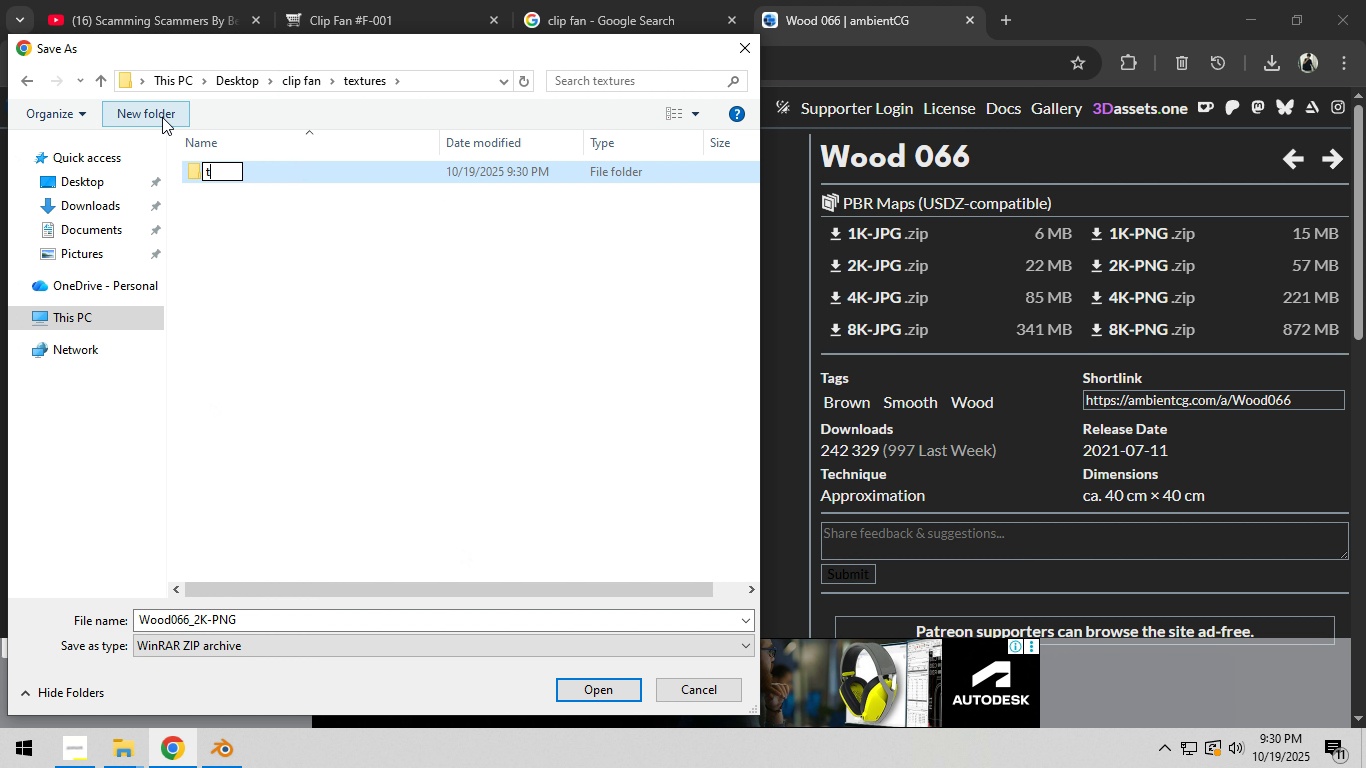 
type(table wood)
 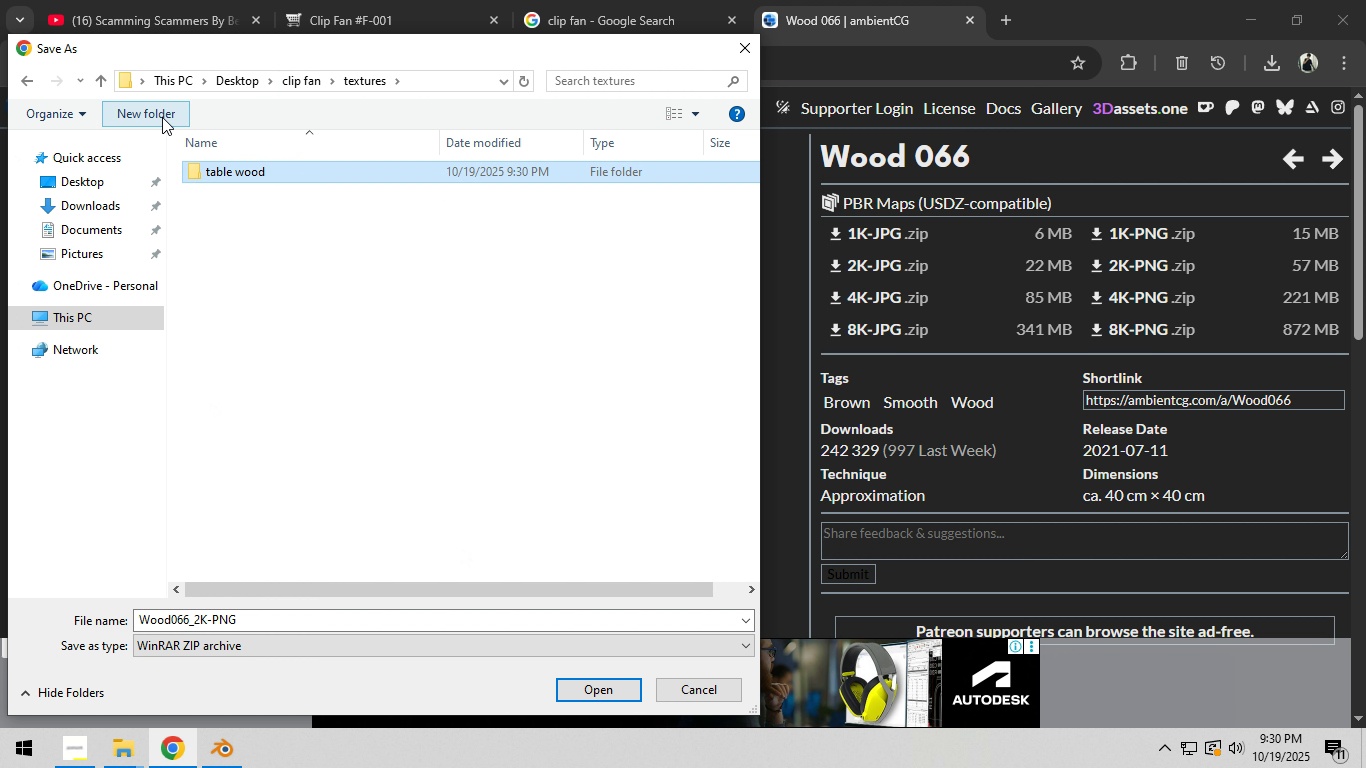 
key(Enter)
 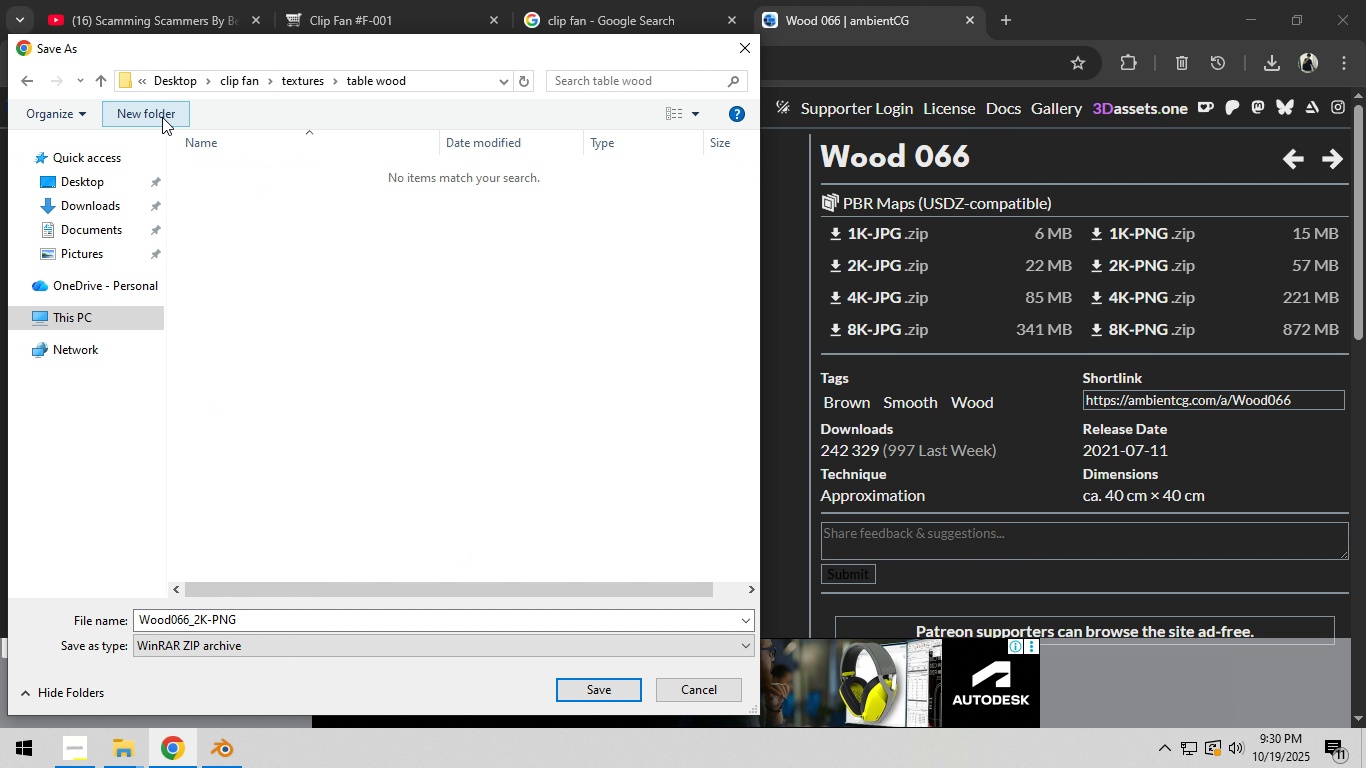 
key(Enter)
 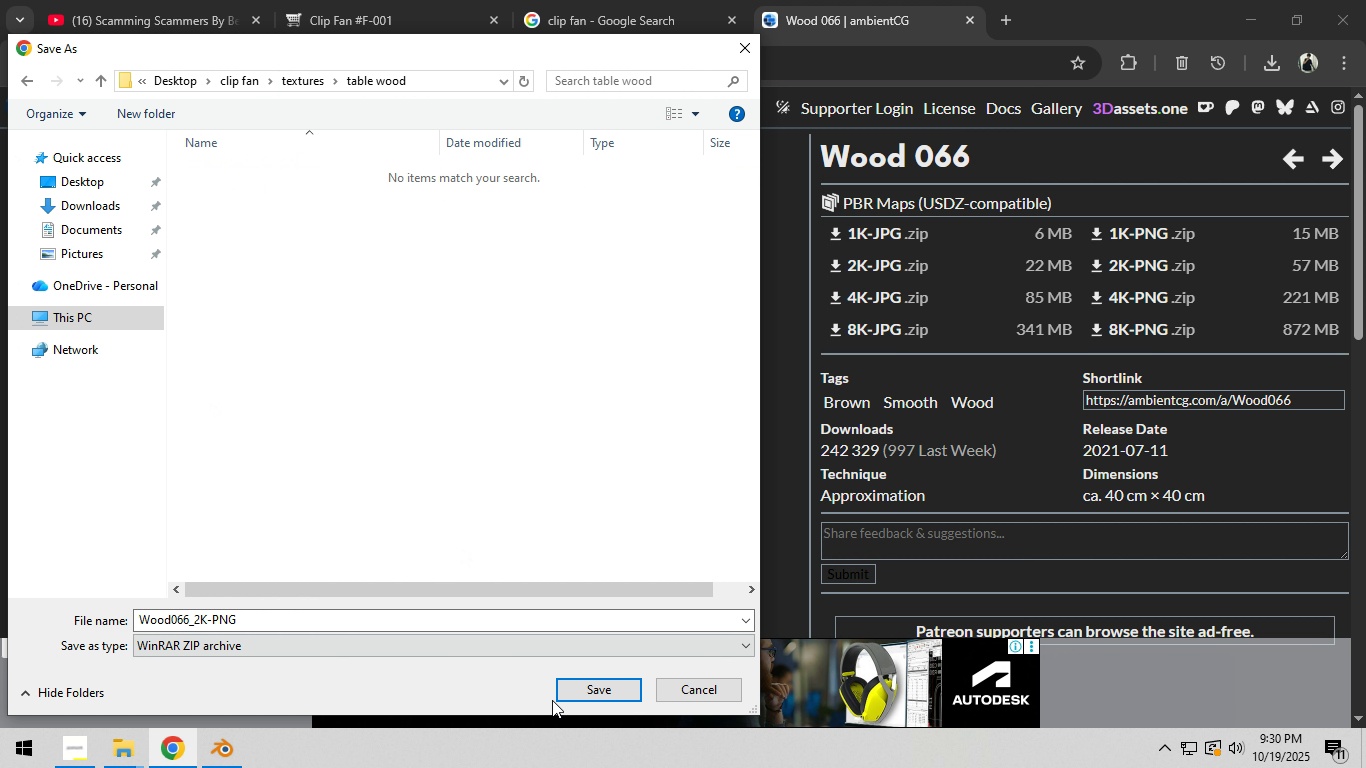 
left_click([576, 688])
 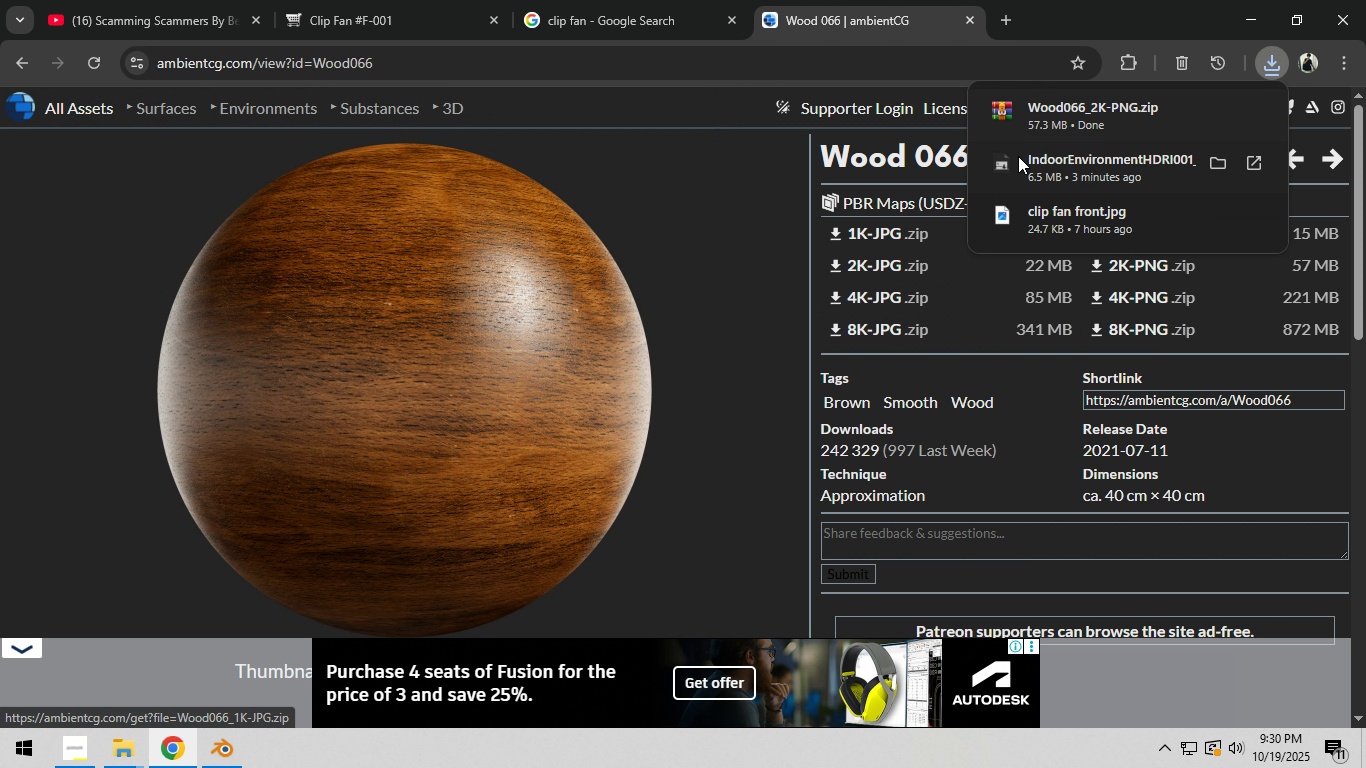 
left_click([114, 745])
 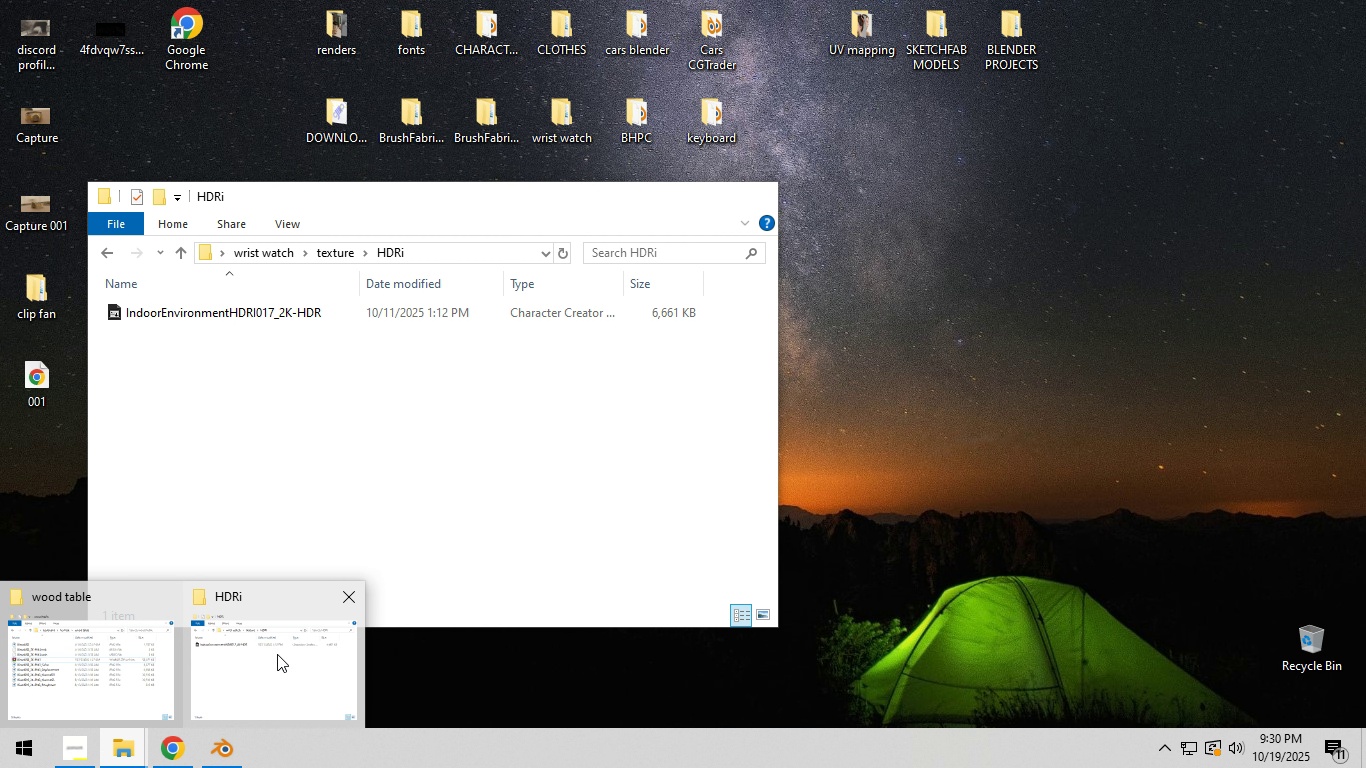 
left_click([344, 604])
 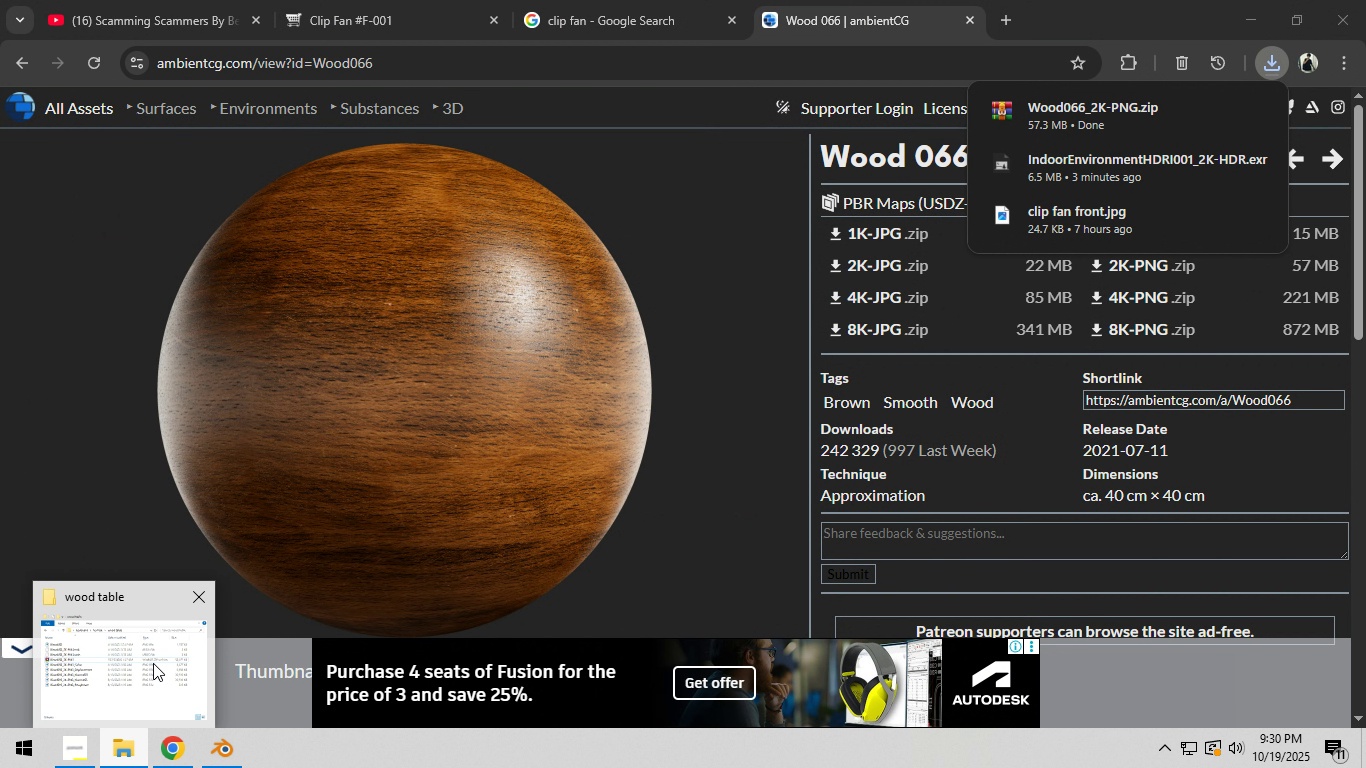 
left_click([153, 663])
 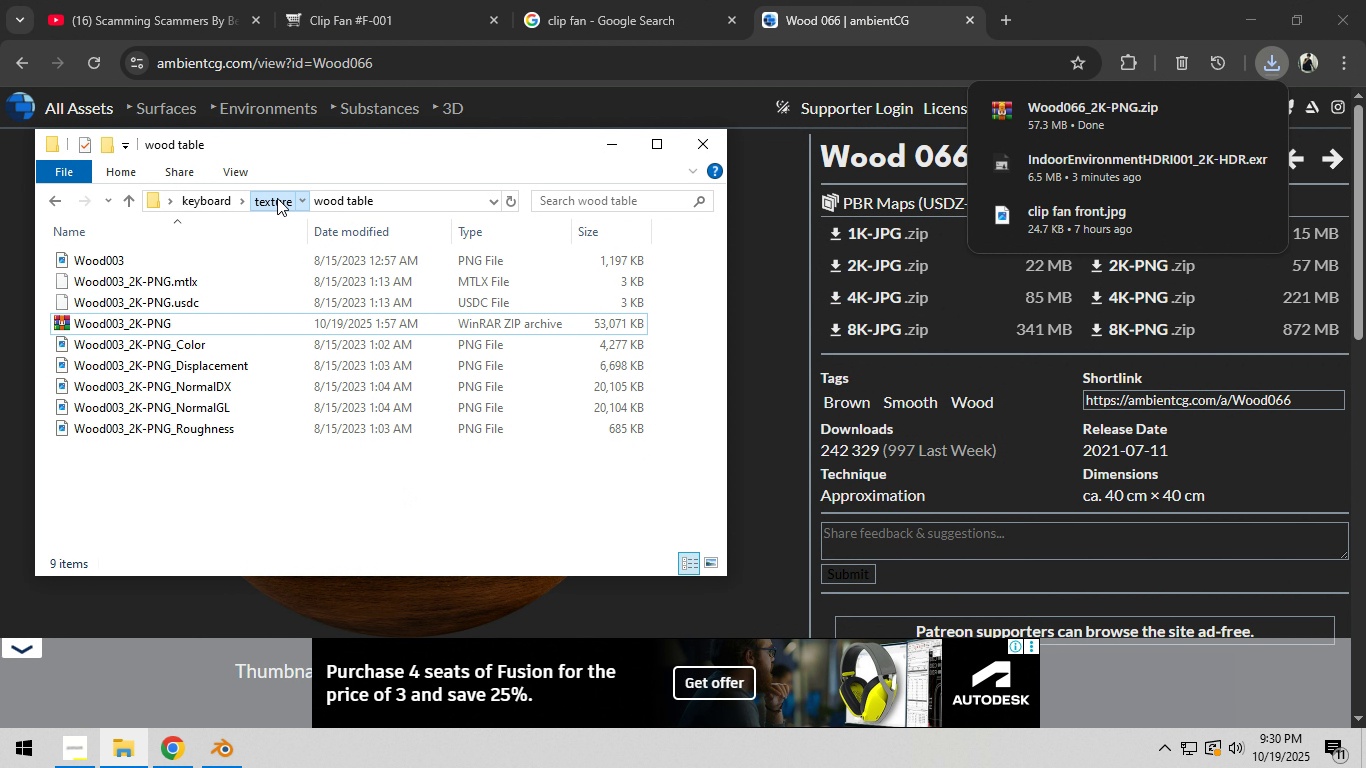 
double_click([218, 201])
 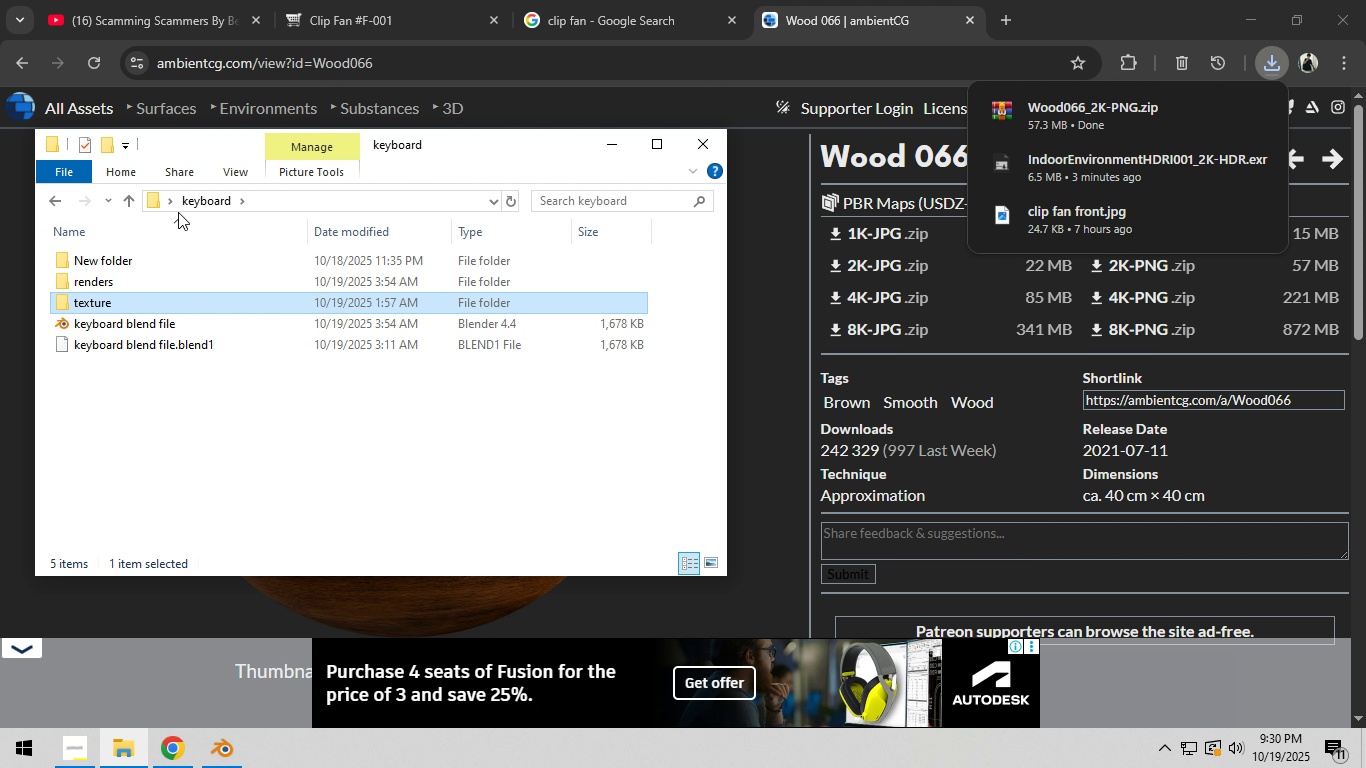 
left_click([199, 203])
 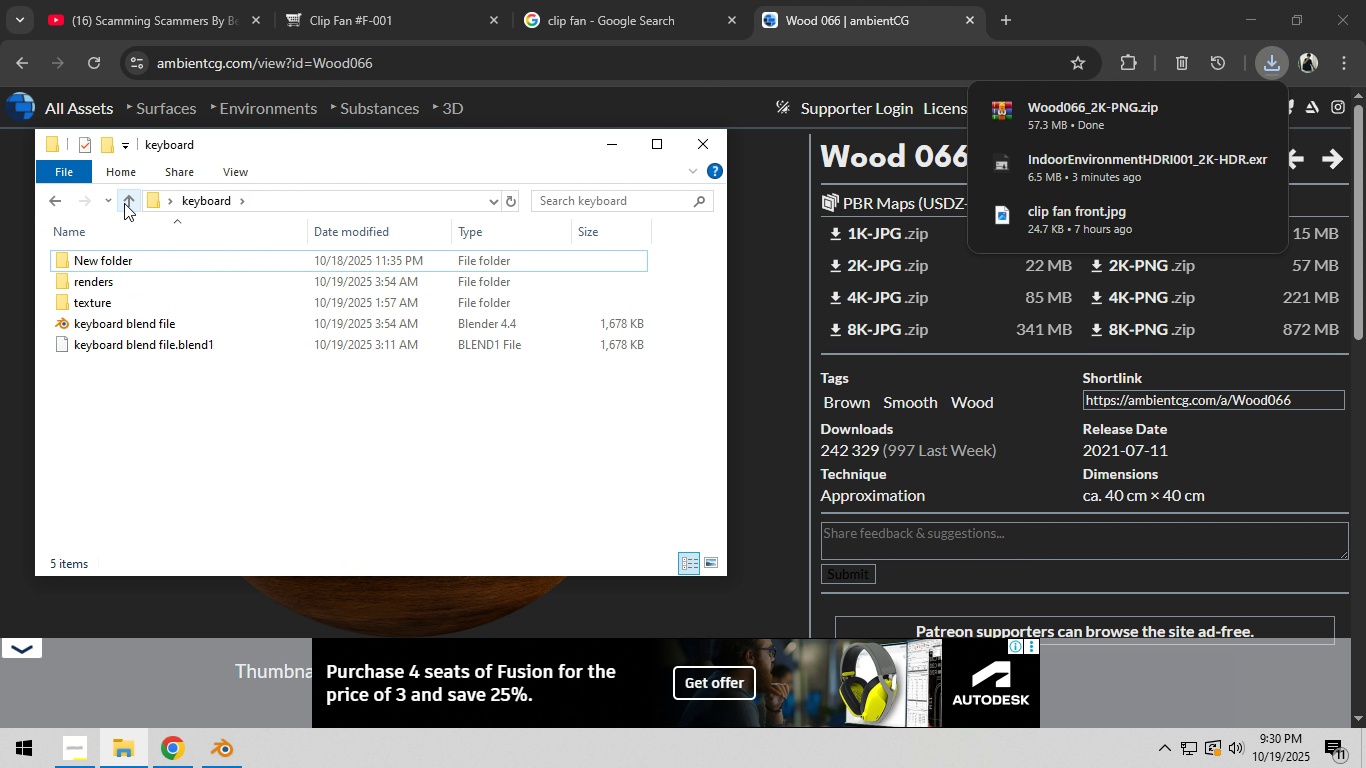 
left_click([125, 203])
 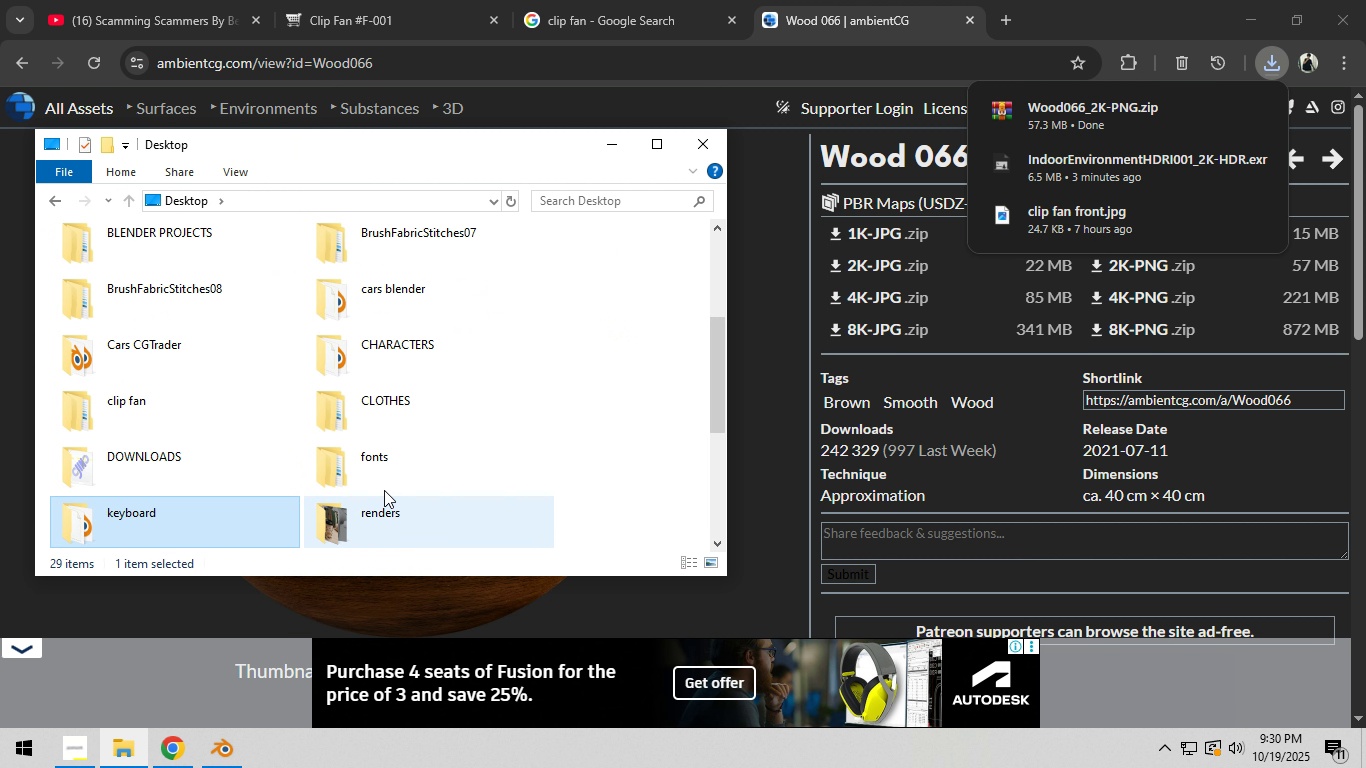 
scroll: coordinate [336, 419], scroll_direction: down, amount: 3.0
 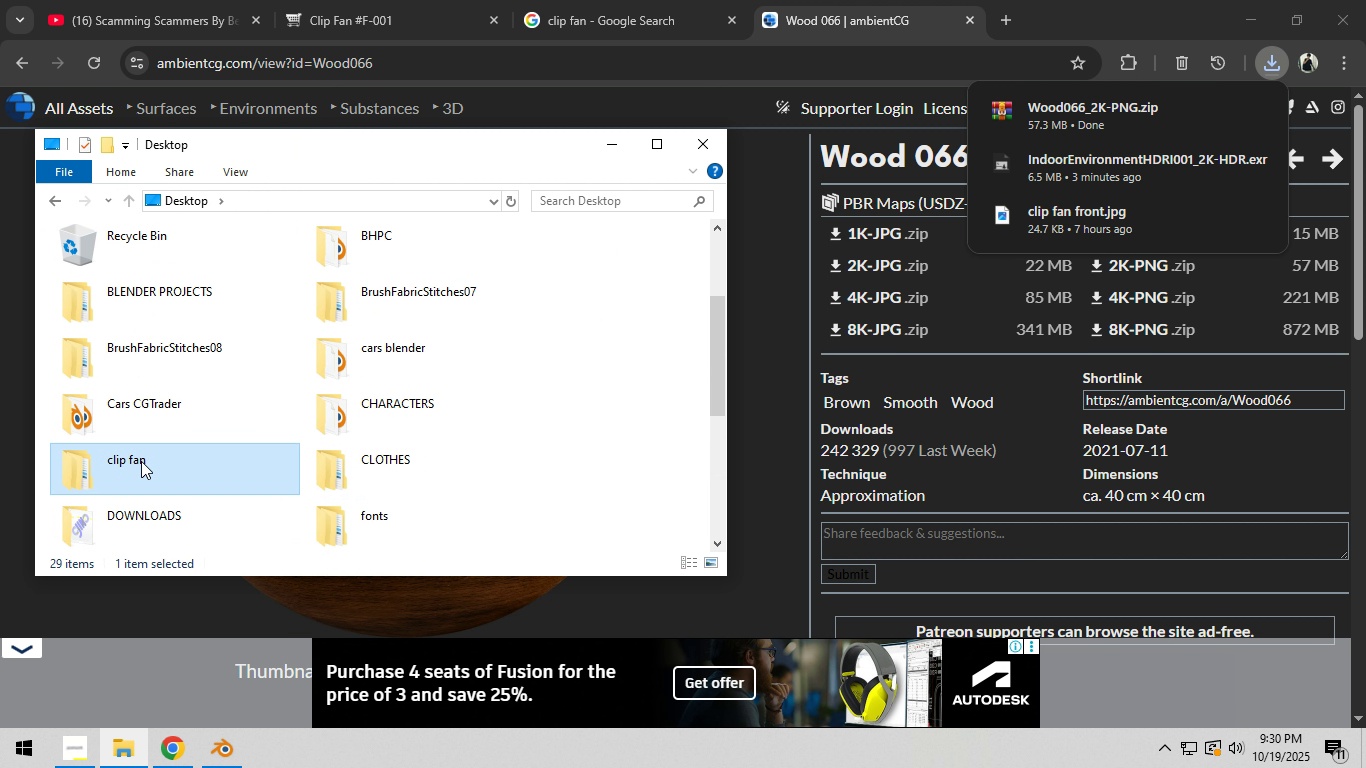 
double_click([141, 461])
 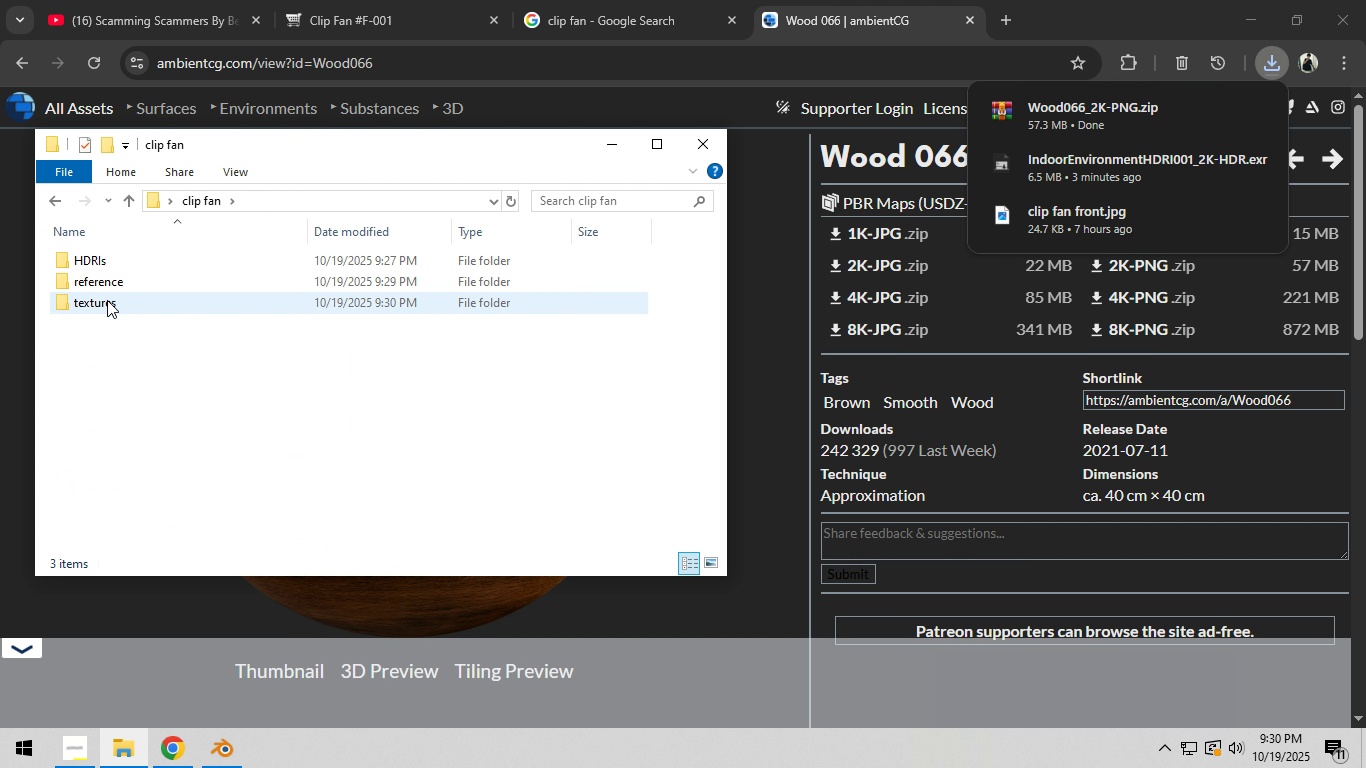 
double_click([107, 300])
 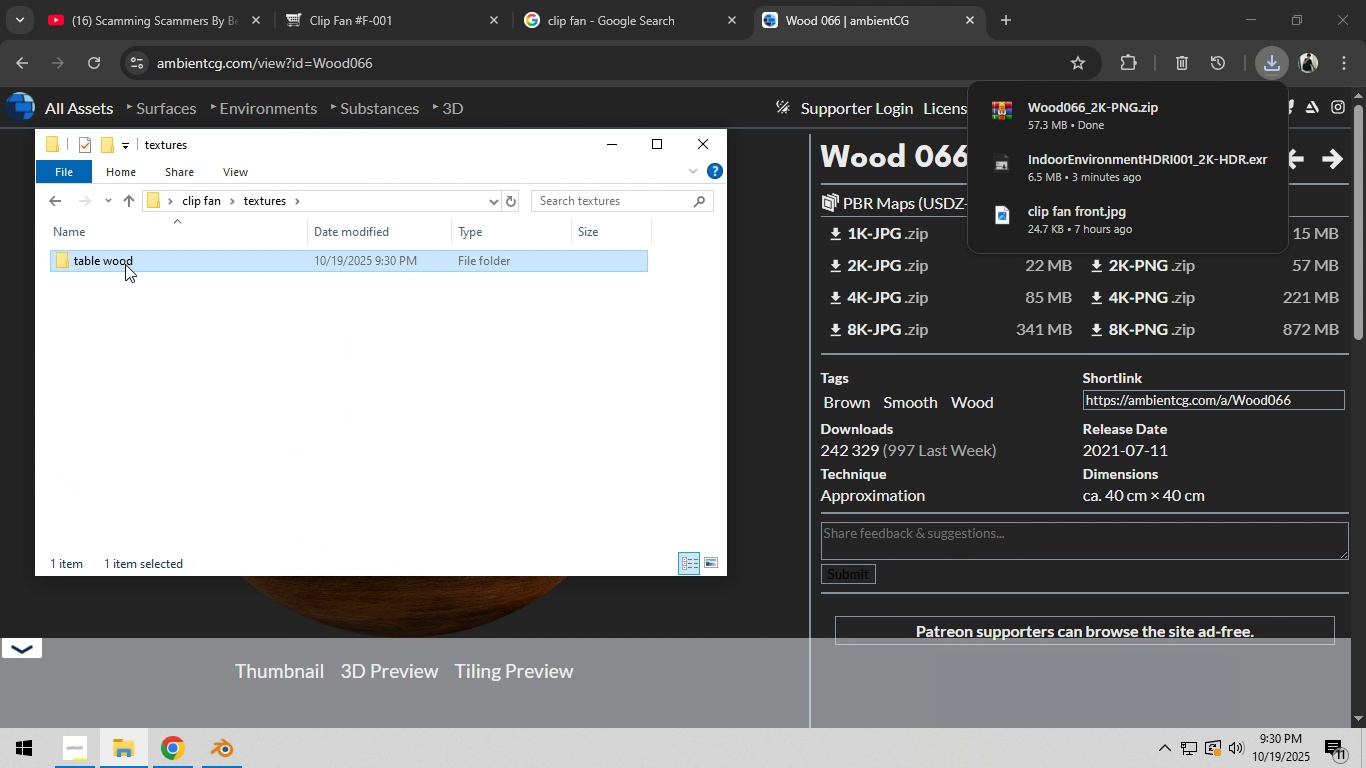 
right_click([125, 264])
 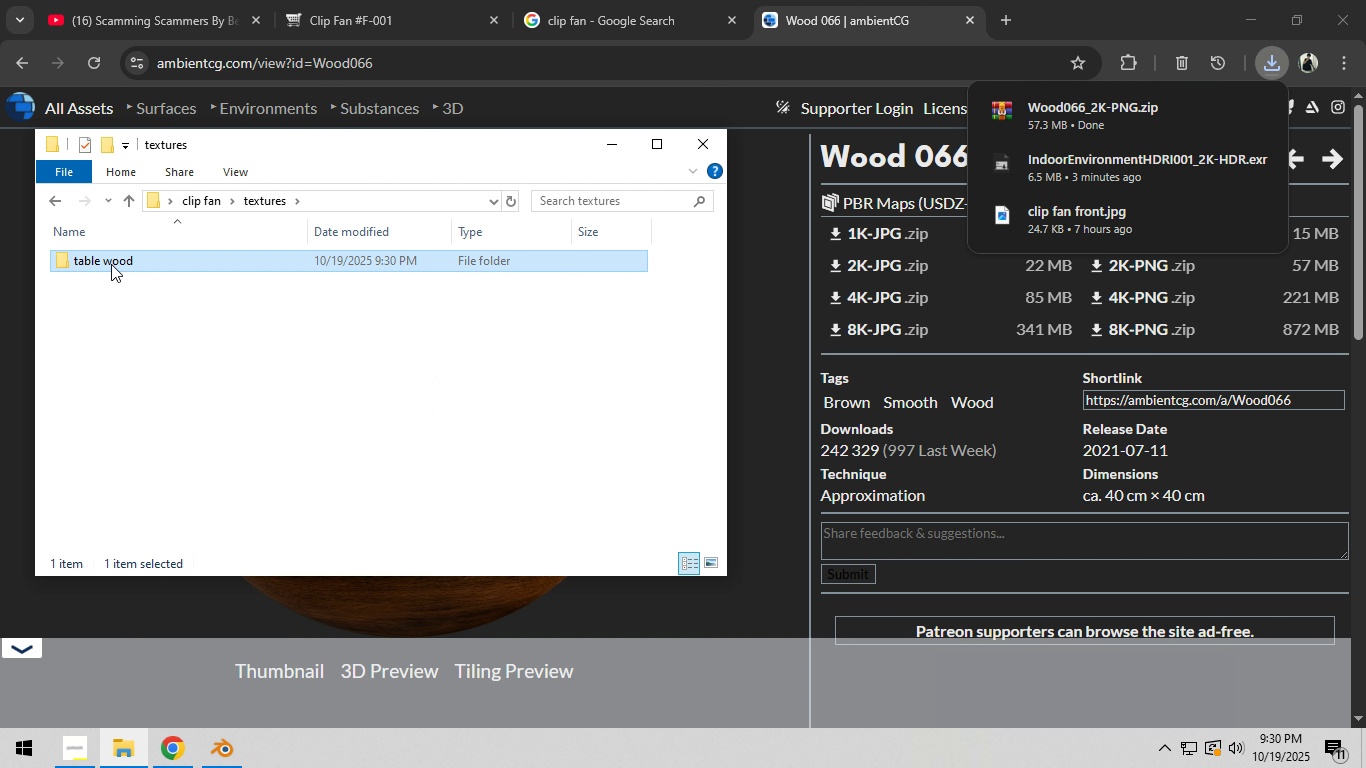 
double_click([111, 264])
 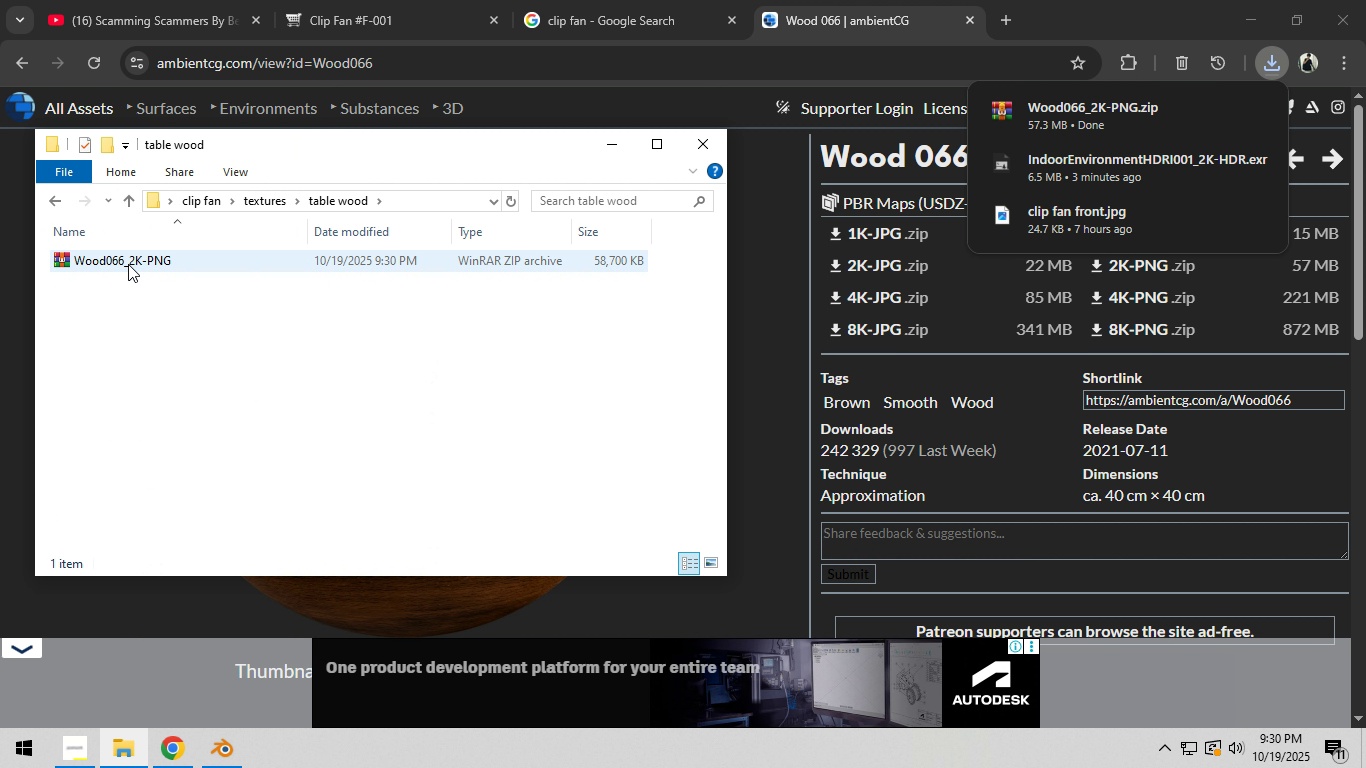 
right_click([128, 264])
 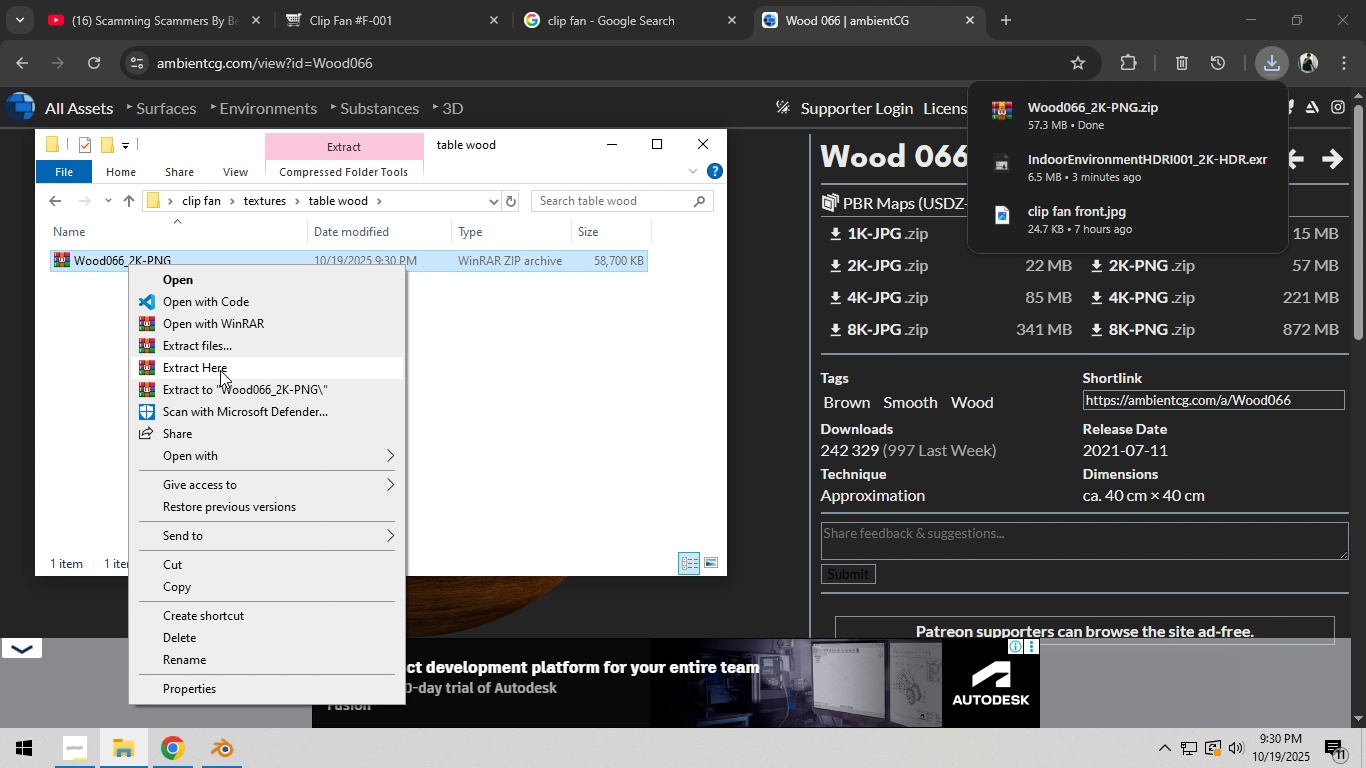 
left_click([220, 370])
 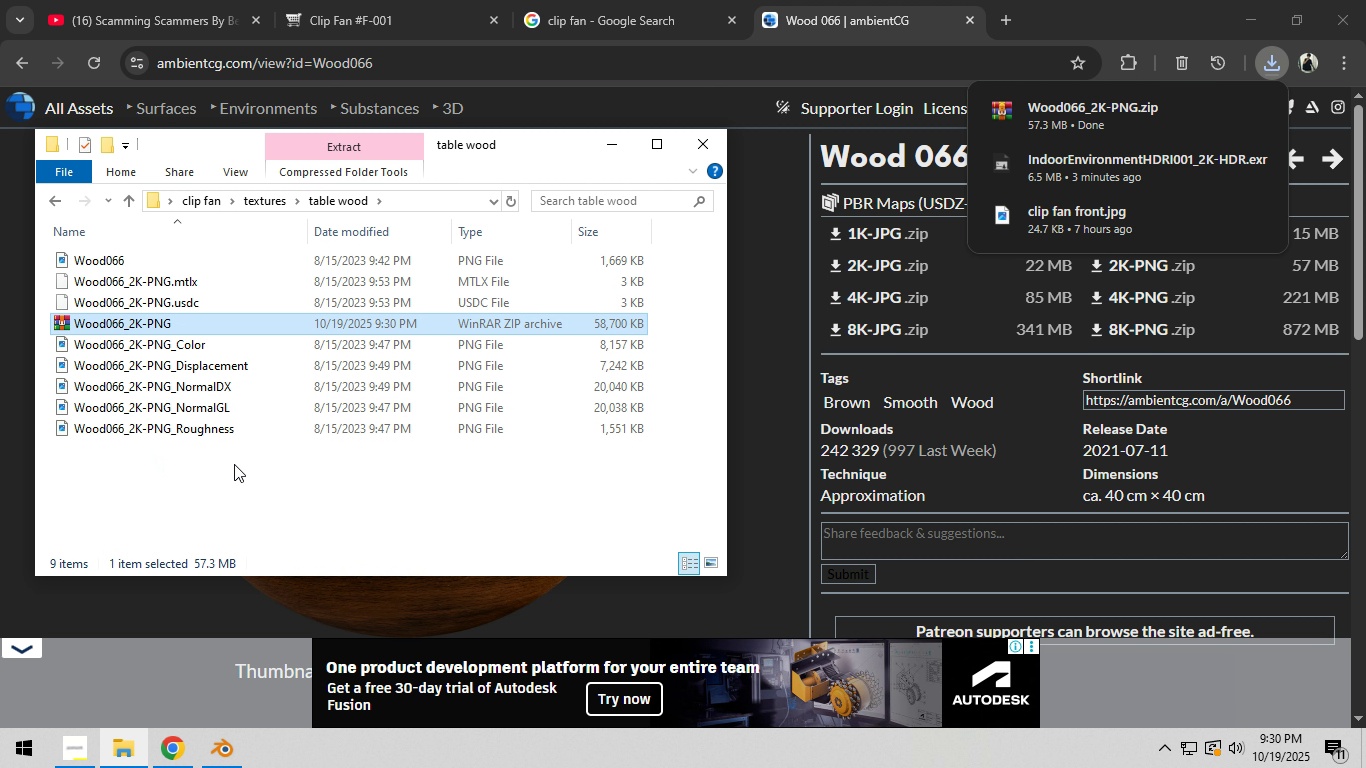 
wait(9.96)
 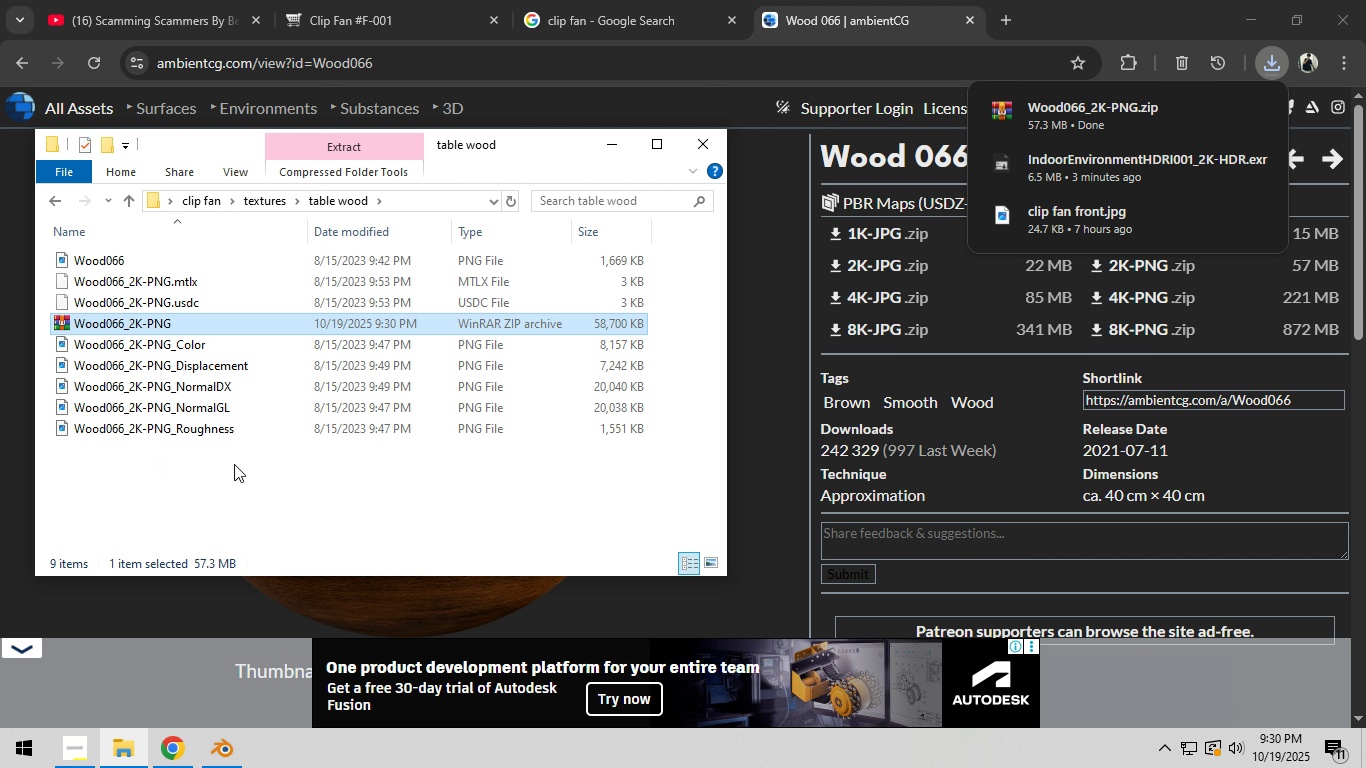 
left_click([213, 748])
 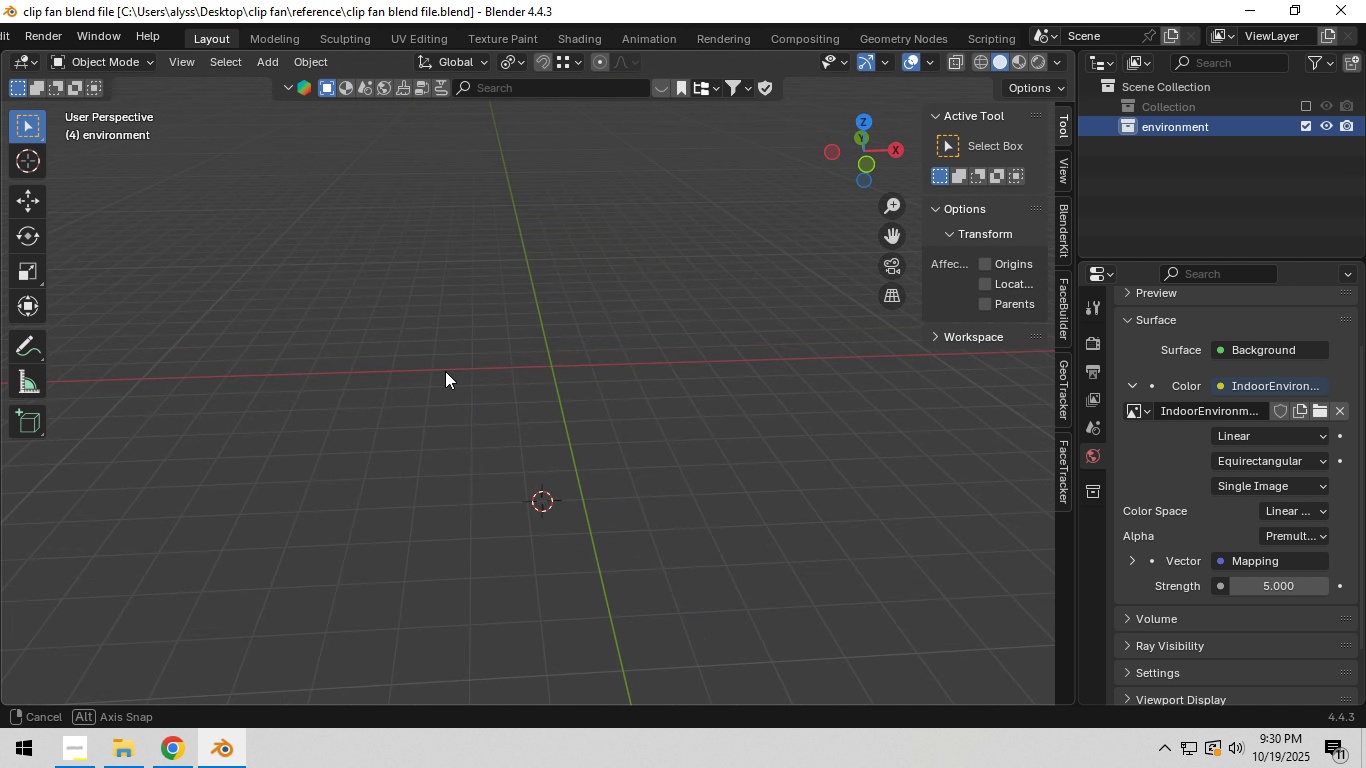 
key(Shift+A)
 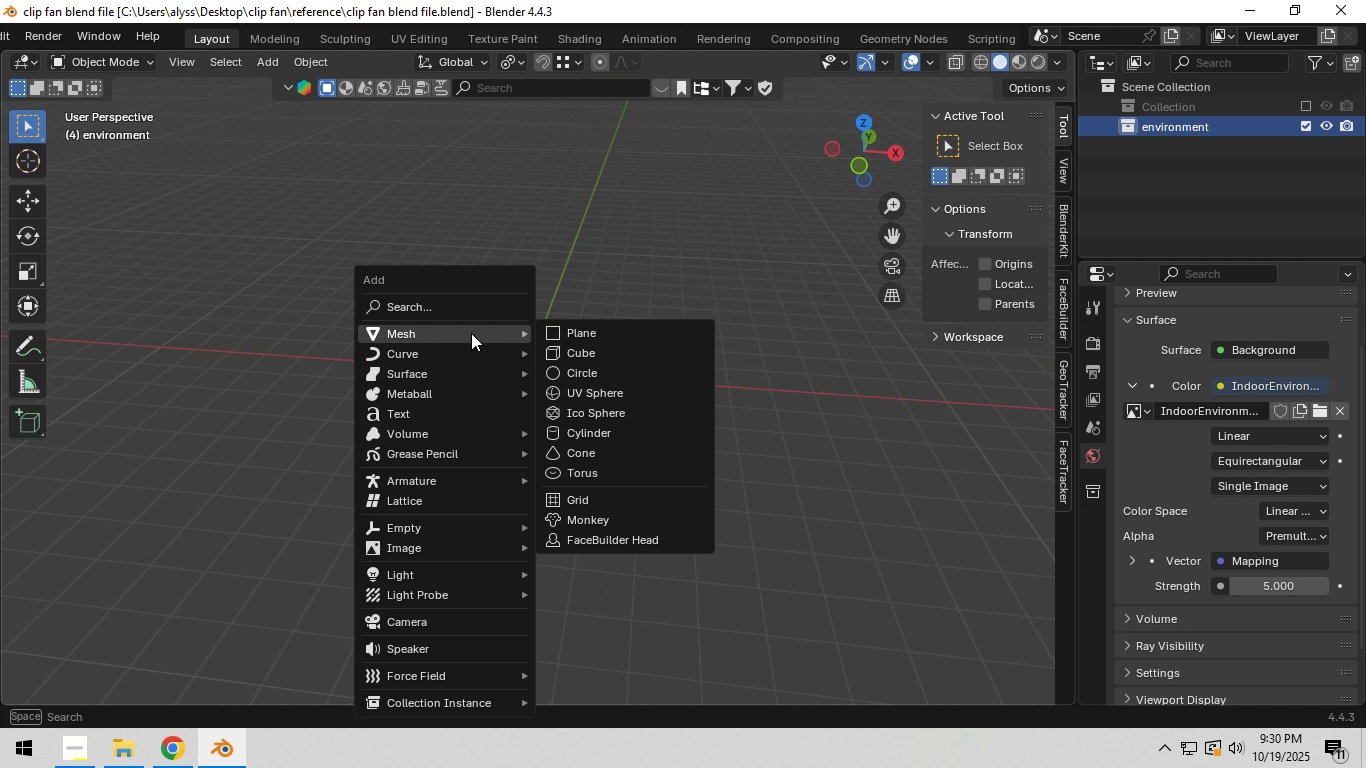 
left_click([566, 332])
 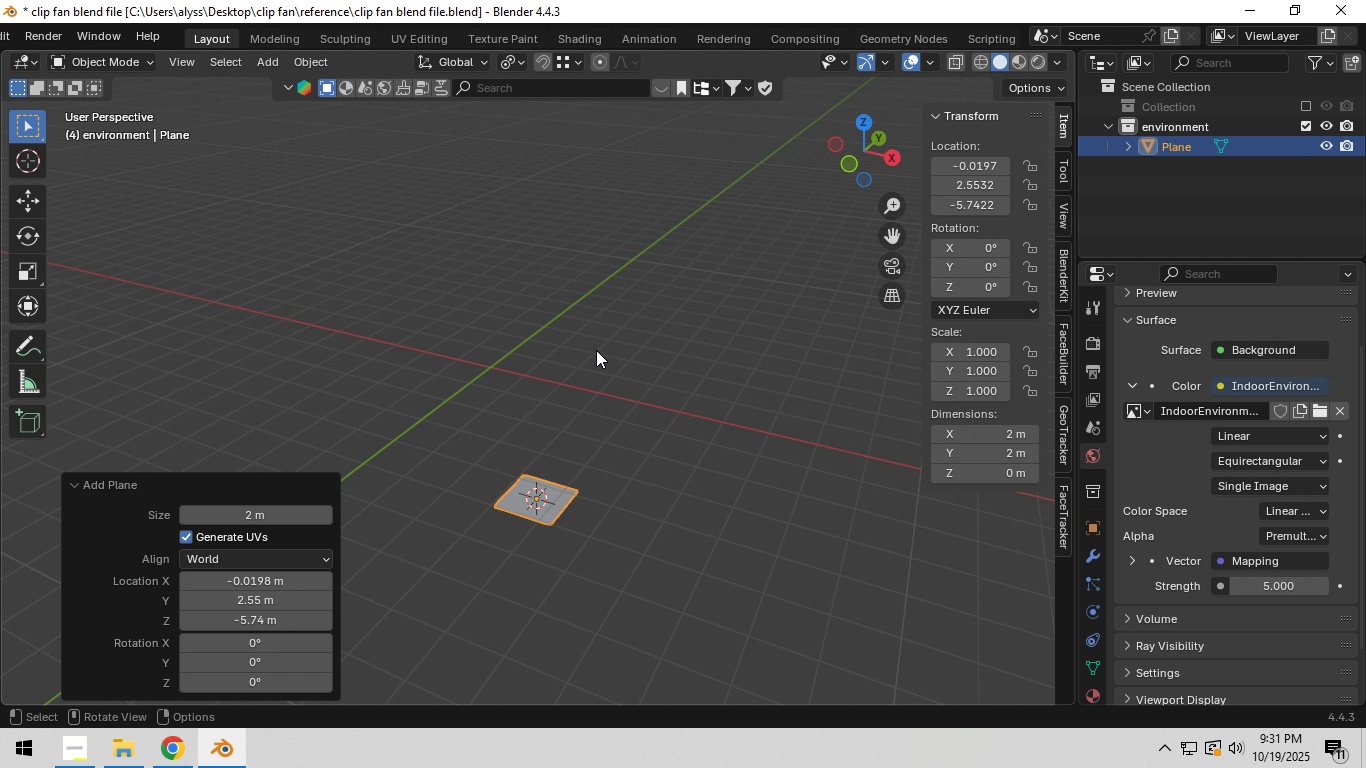 
wait(5.44)
 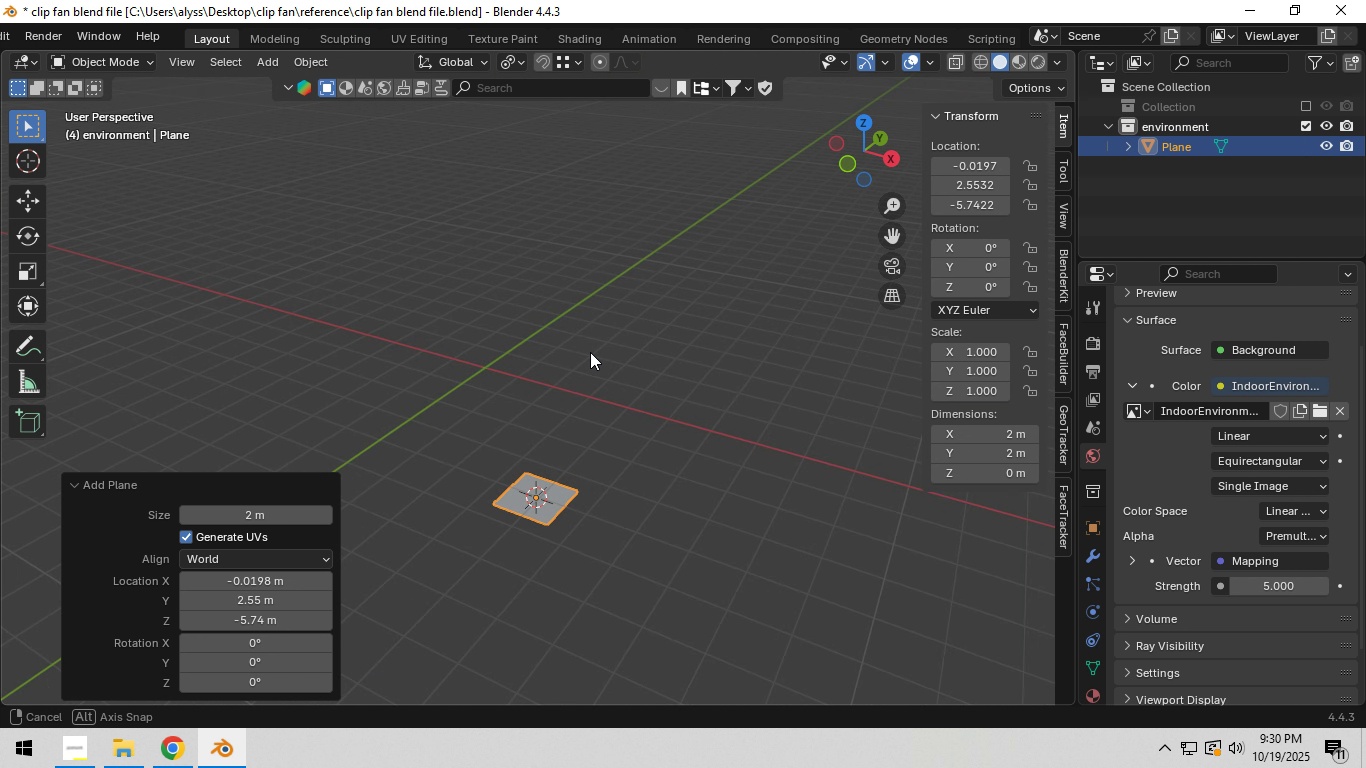 
hold_key(key=ShiftLeft, duration=1.91)
 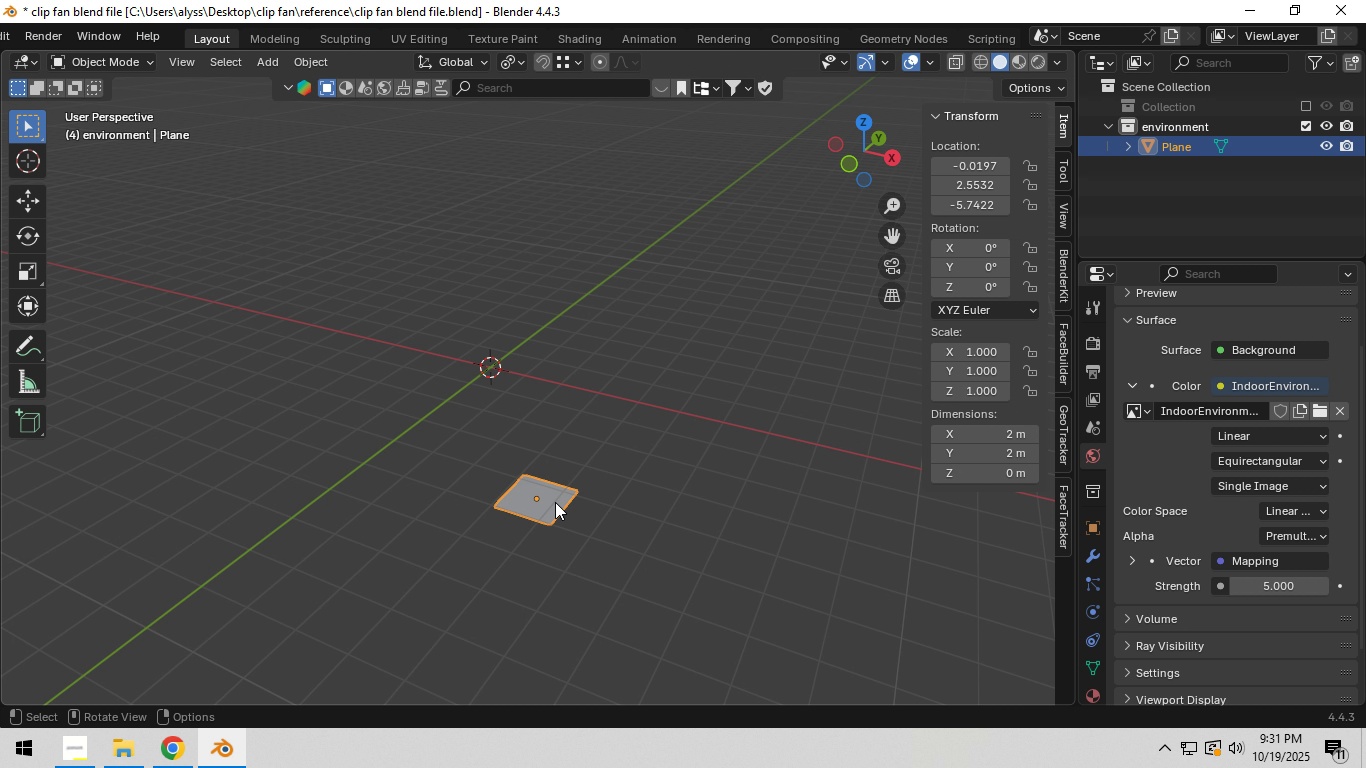 
hold_key(key=S, duration=1.53)
 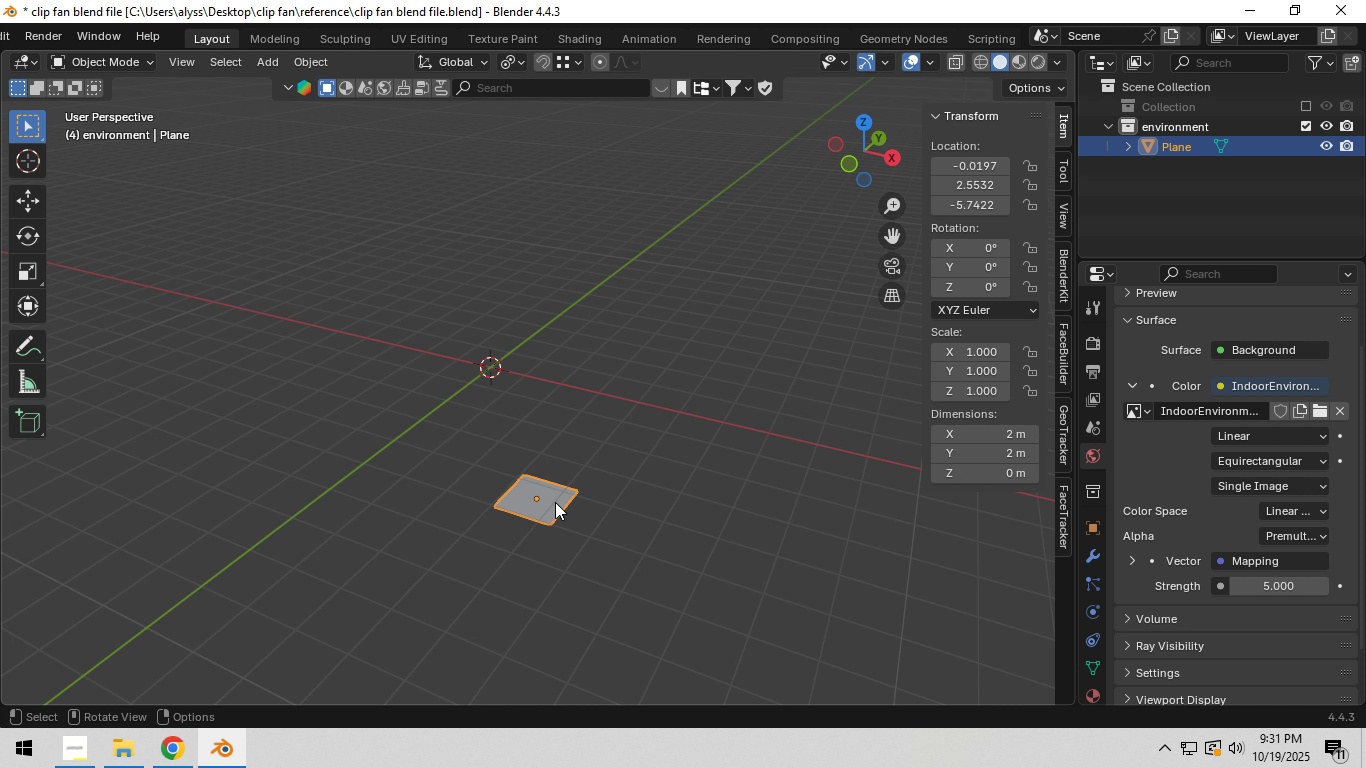 
left_click([555, 502])
 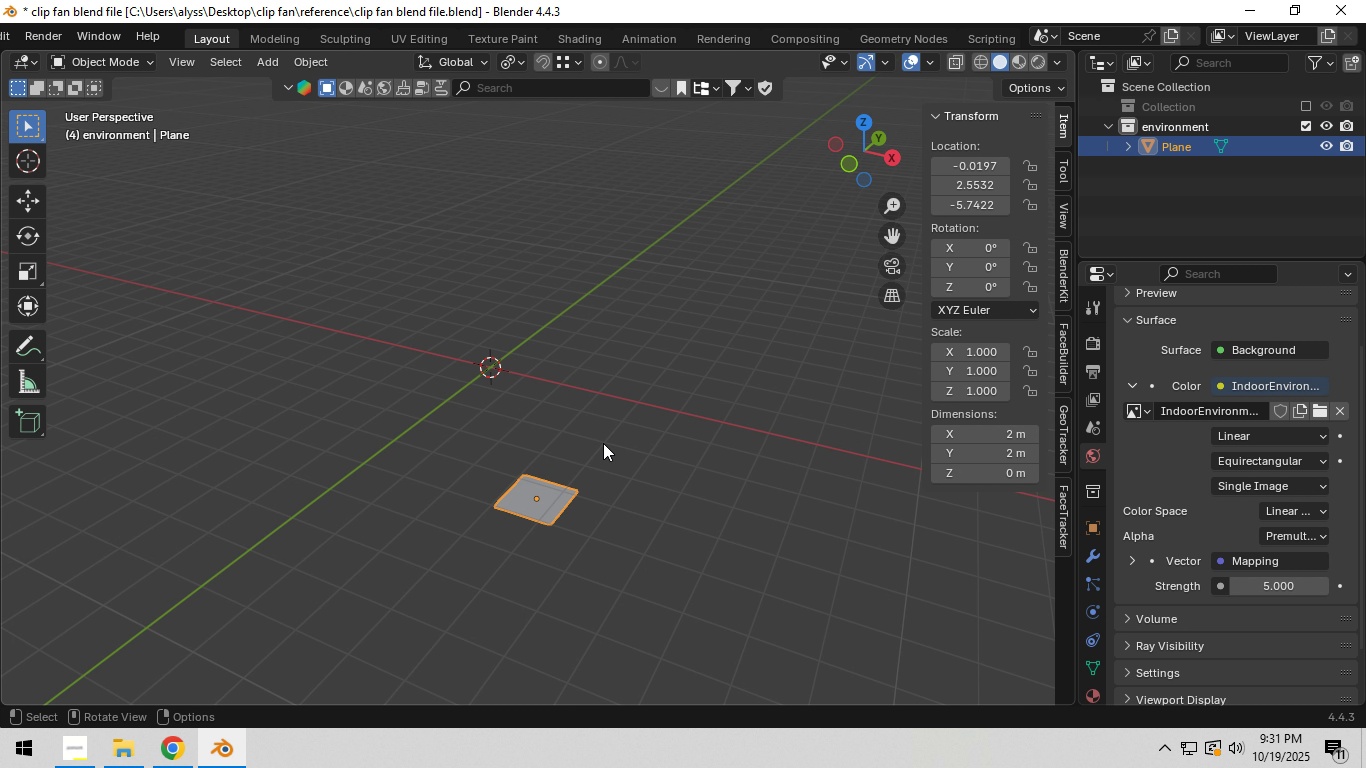 
hold_key(key=ShiftLeft, duration=1.69)
 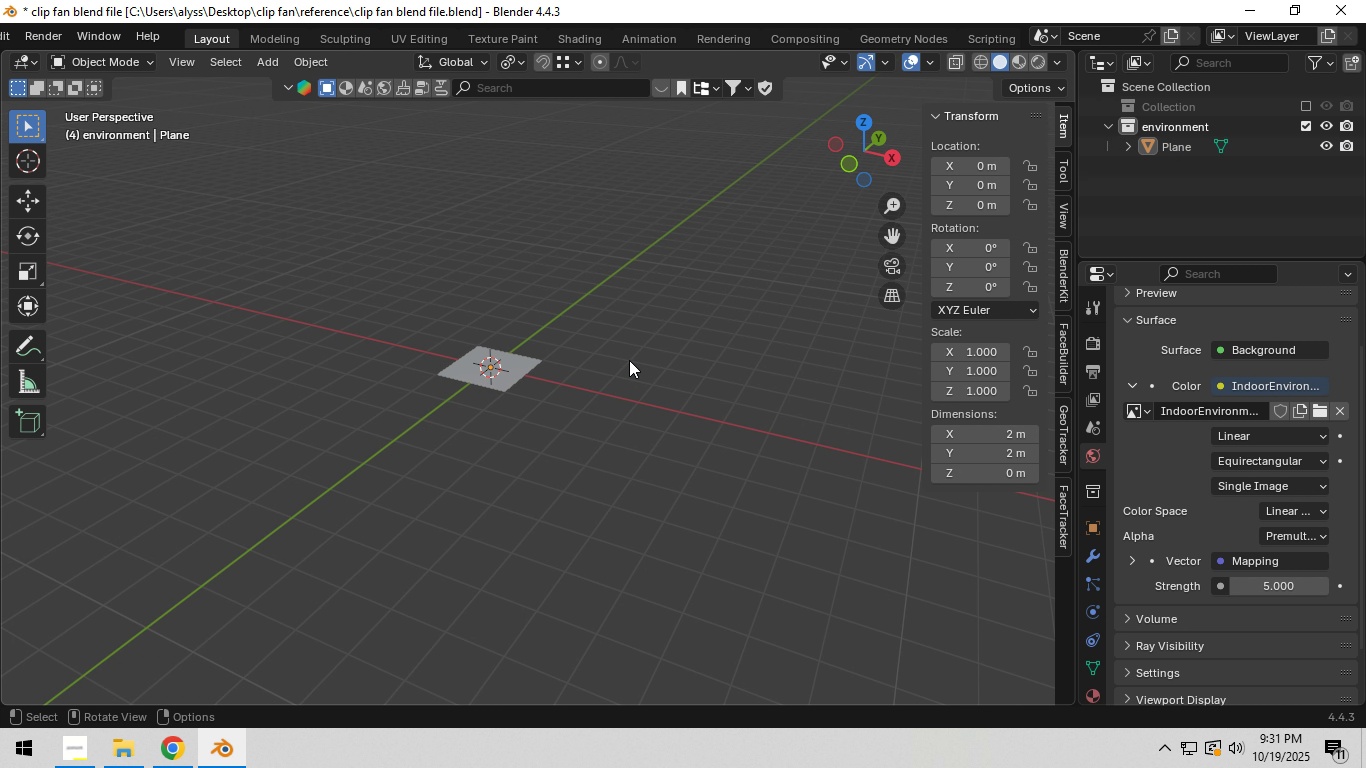 
hold_key(key=S, duration=1.29)
 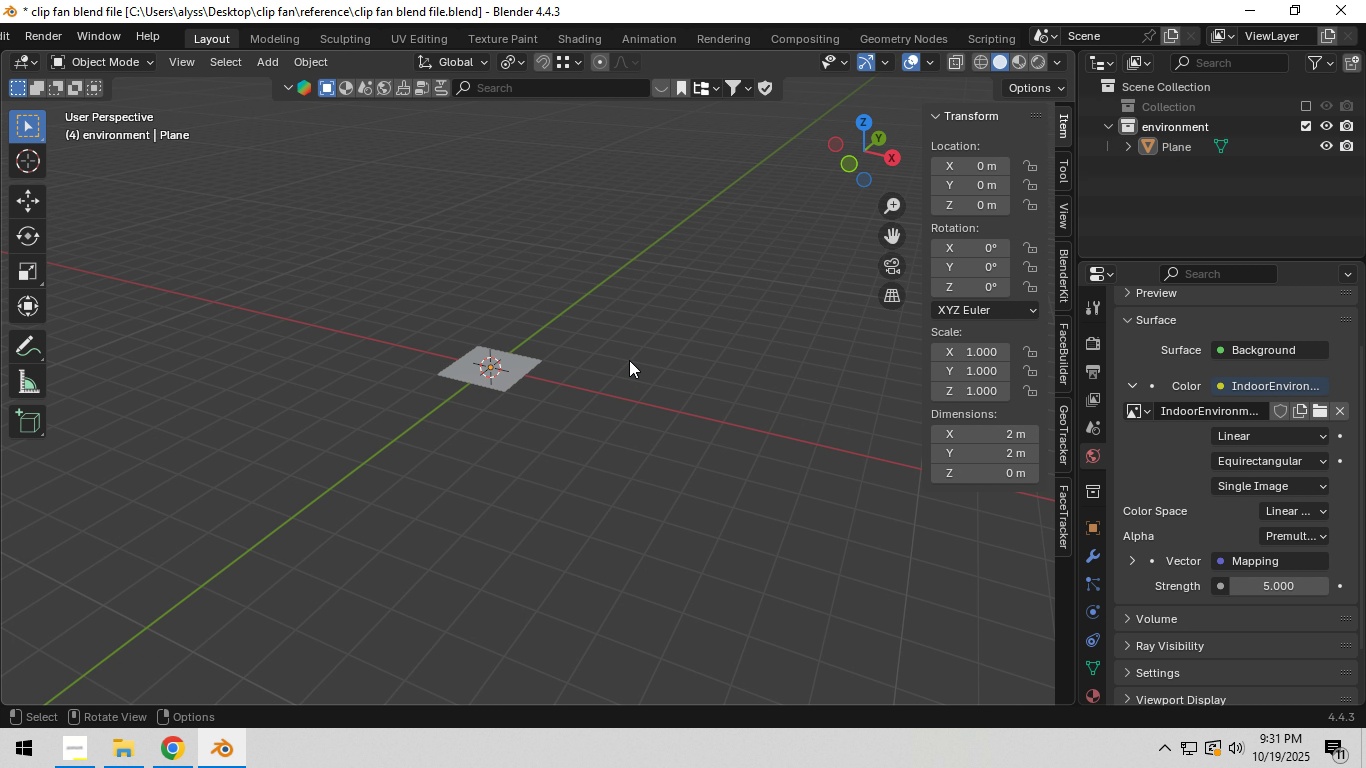 
left_click([629, 360])
 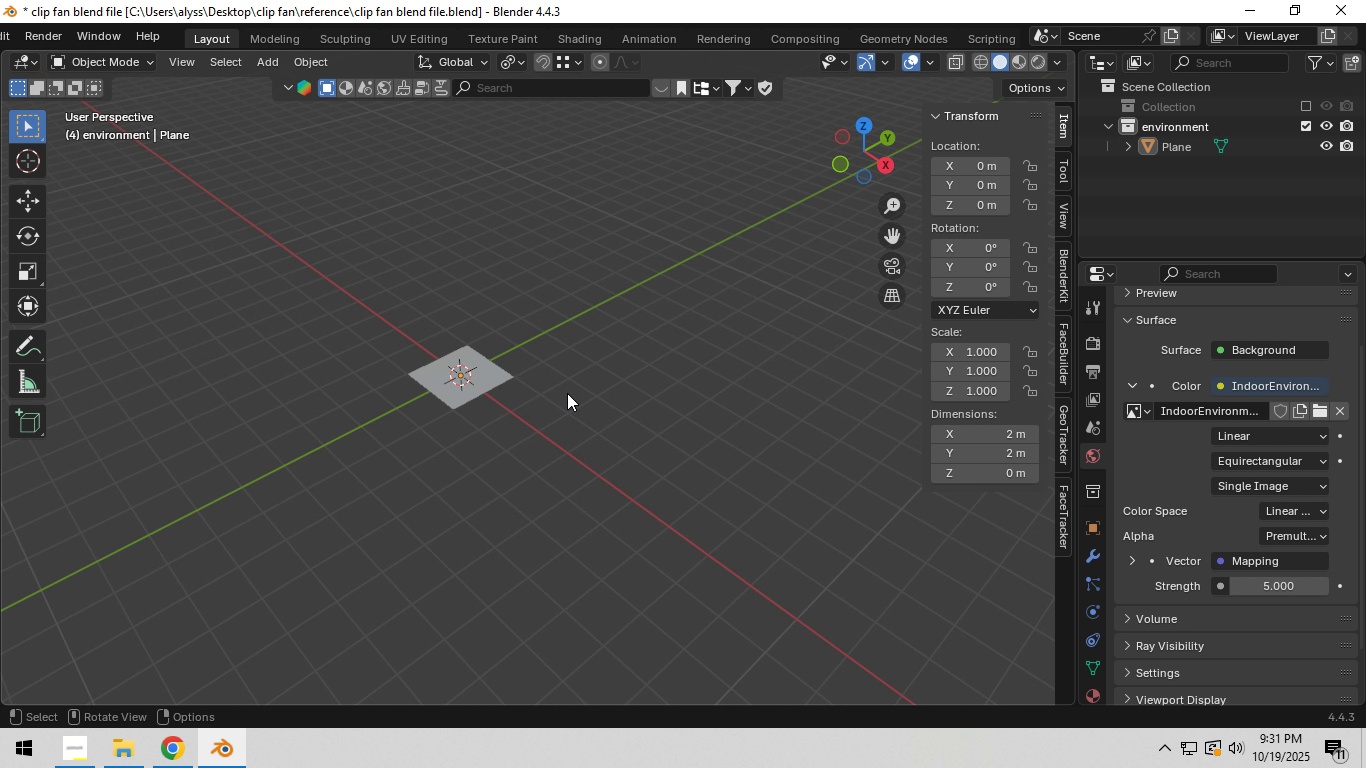 
scroll: coordinate [566, 393], scroll_direction: up, amount: 4.0
 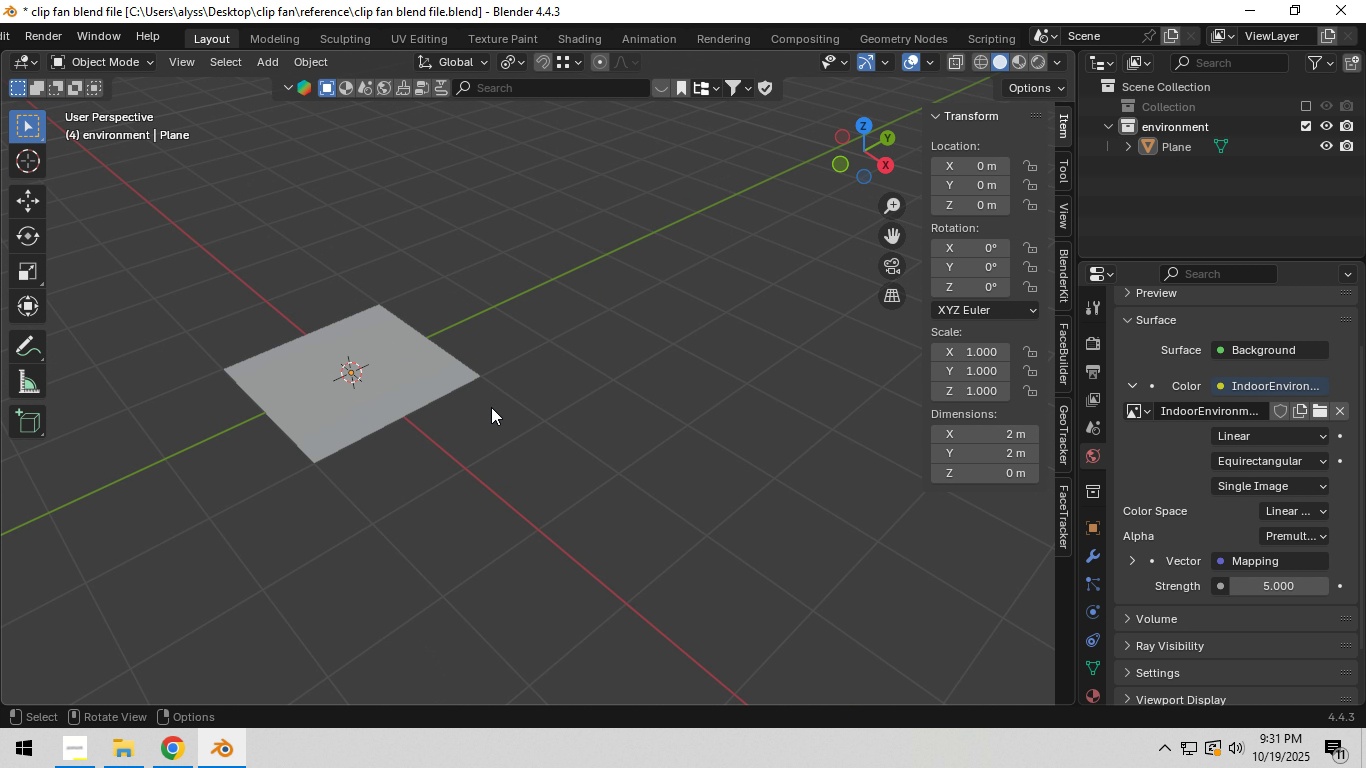 
key(Shift+ShiftLeft)
 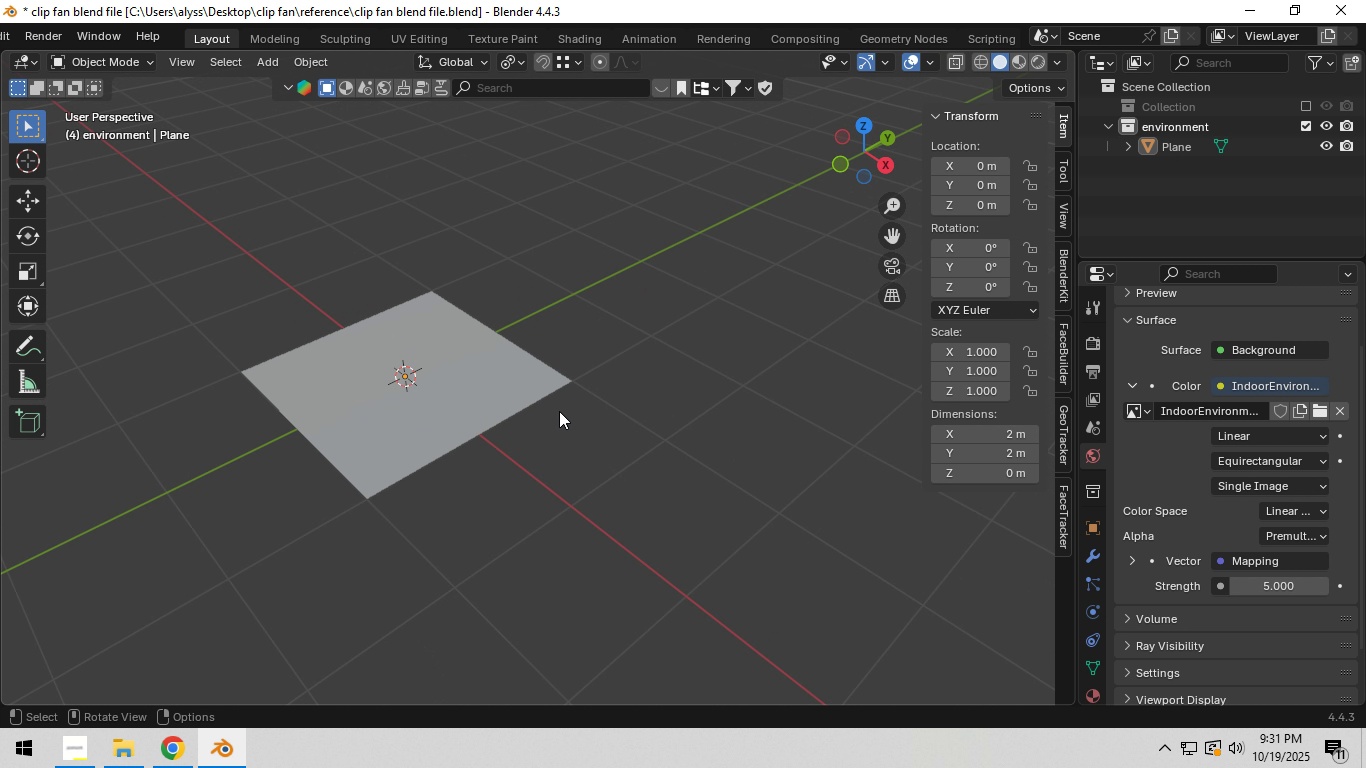 
scroll: coordinate [559, 411], scroll_direction: up, amount: 3.0
 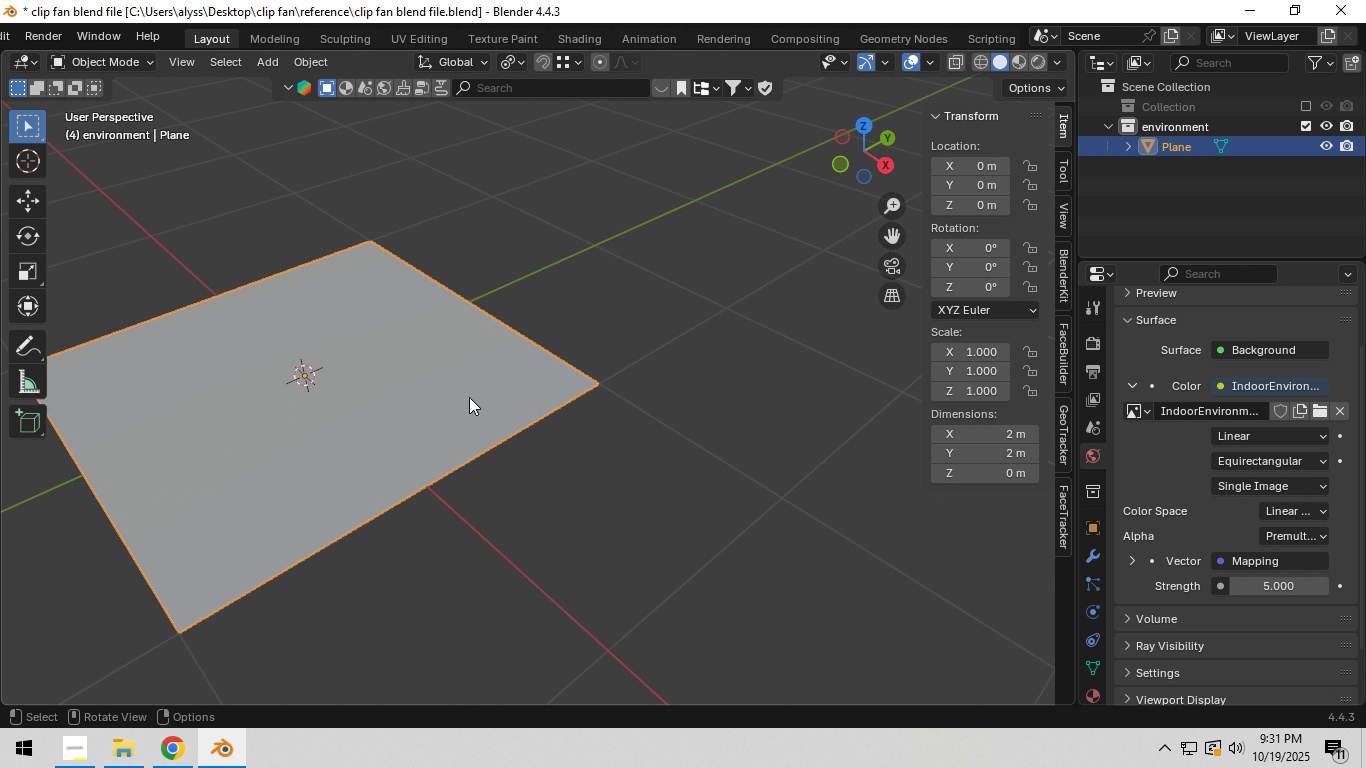 
left_click([468, 397])
 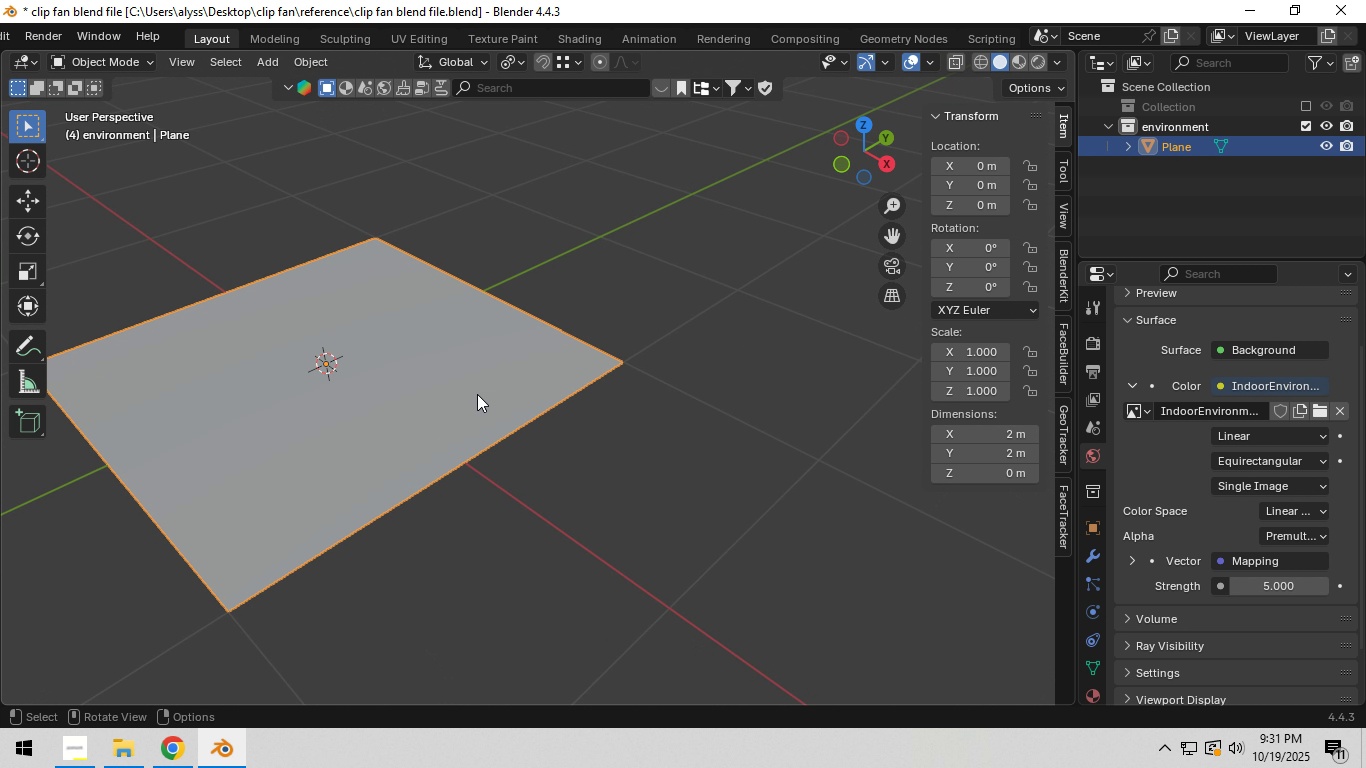 
type(11111)
 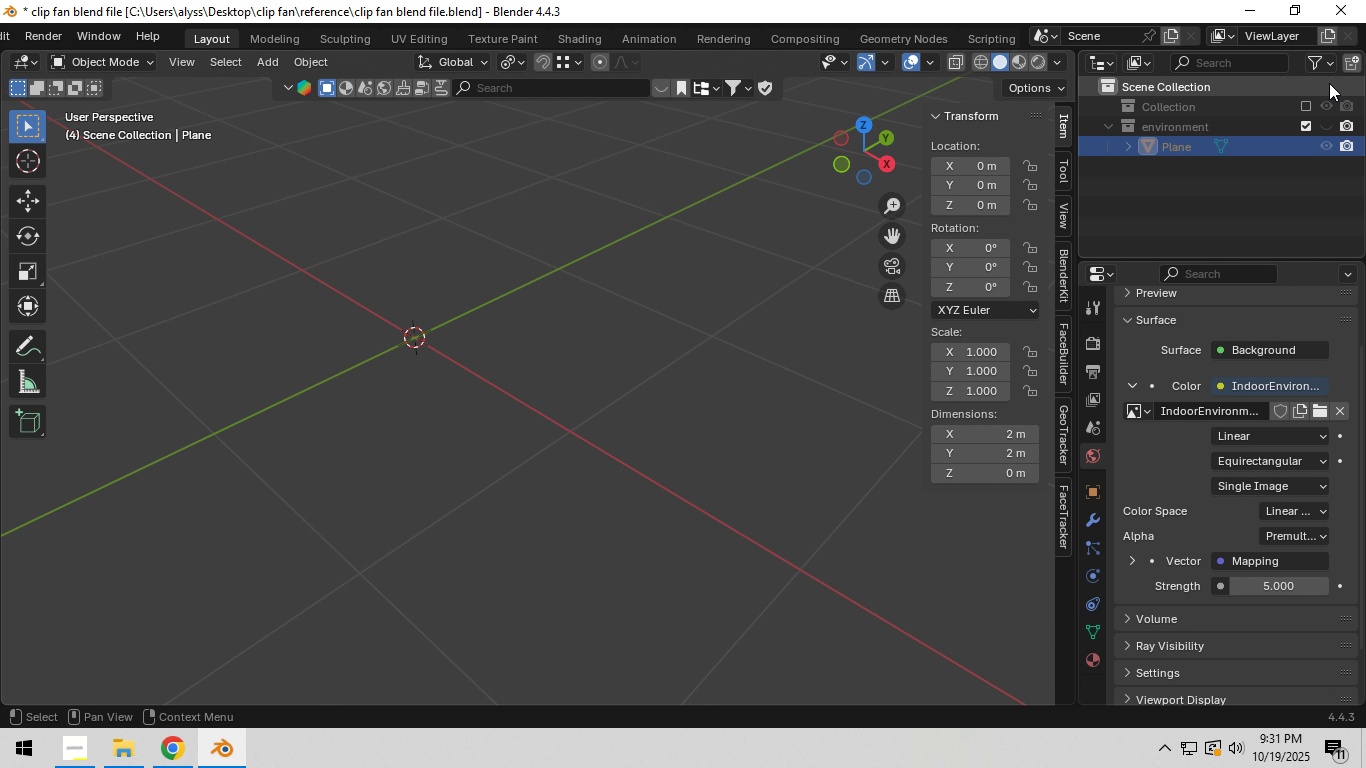 
hold_key(key=AltLeft, duration=0.32)
 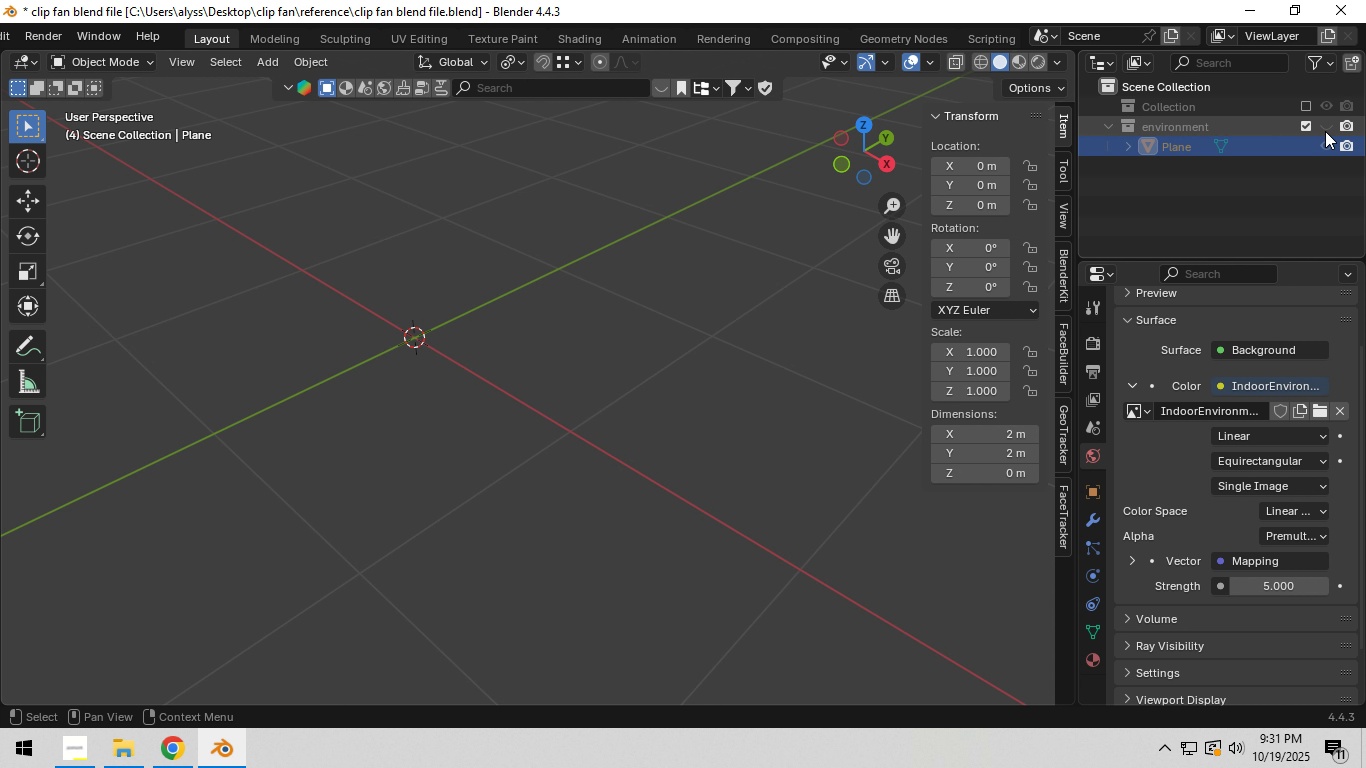 
left_click([1325, 131])
 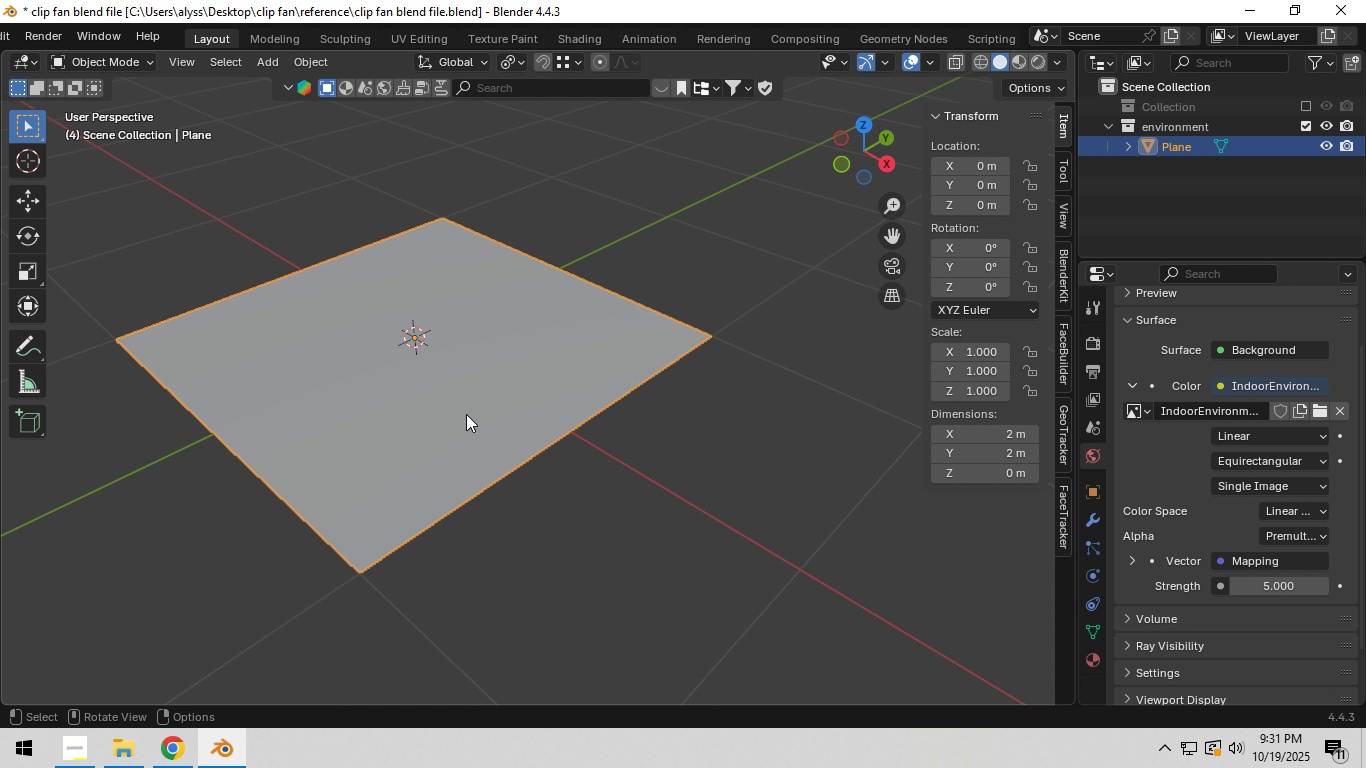 
key(Tab)
 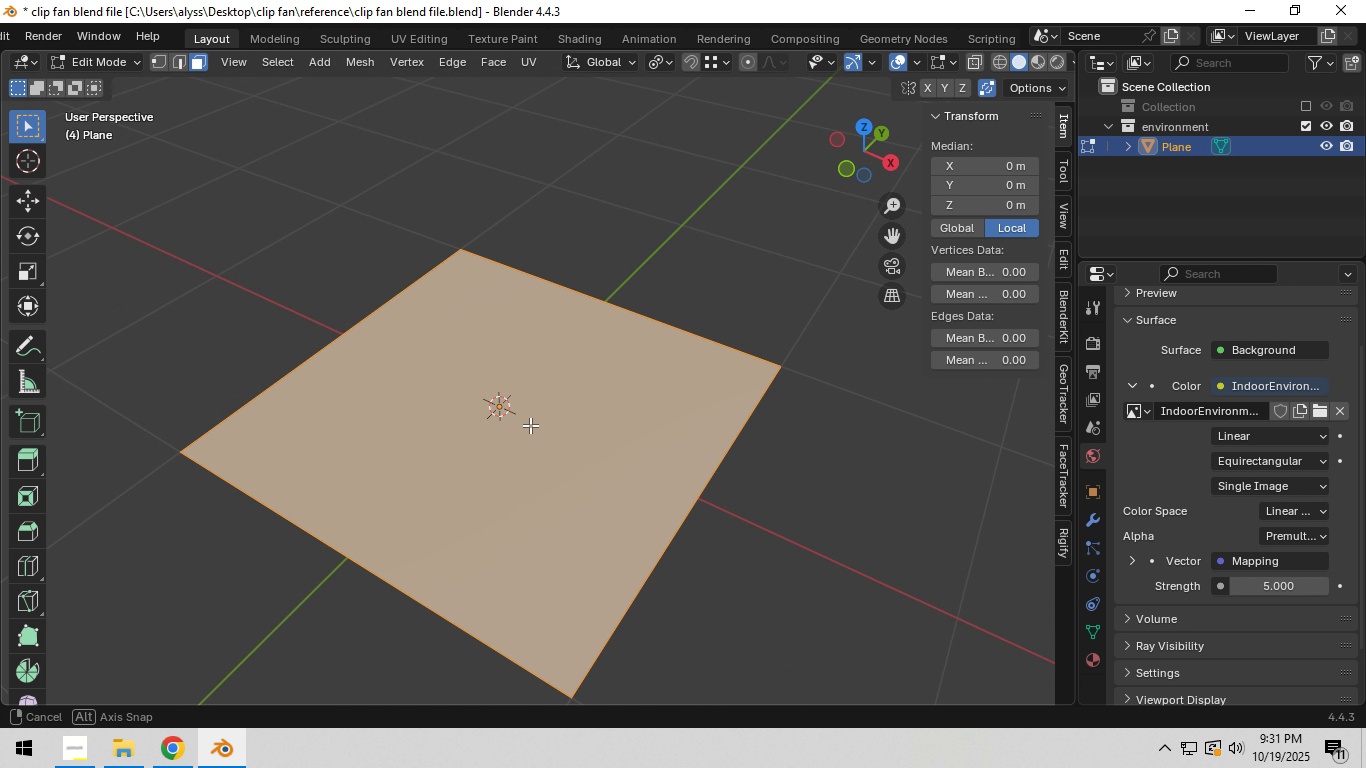 
scroll: coordinate [531, 425], scroll_direction: down, amount: 1.0
 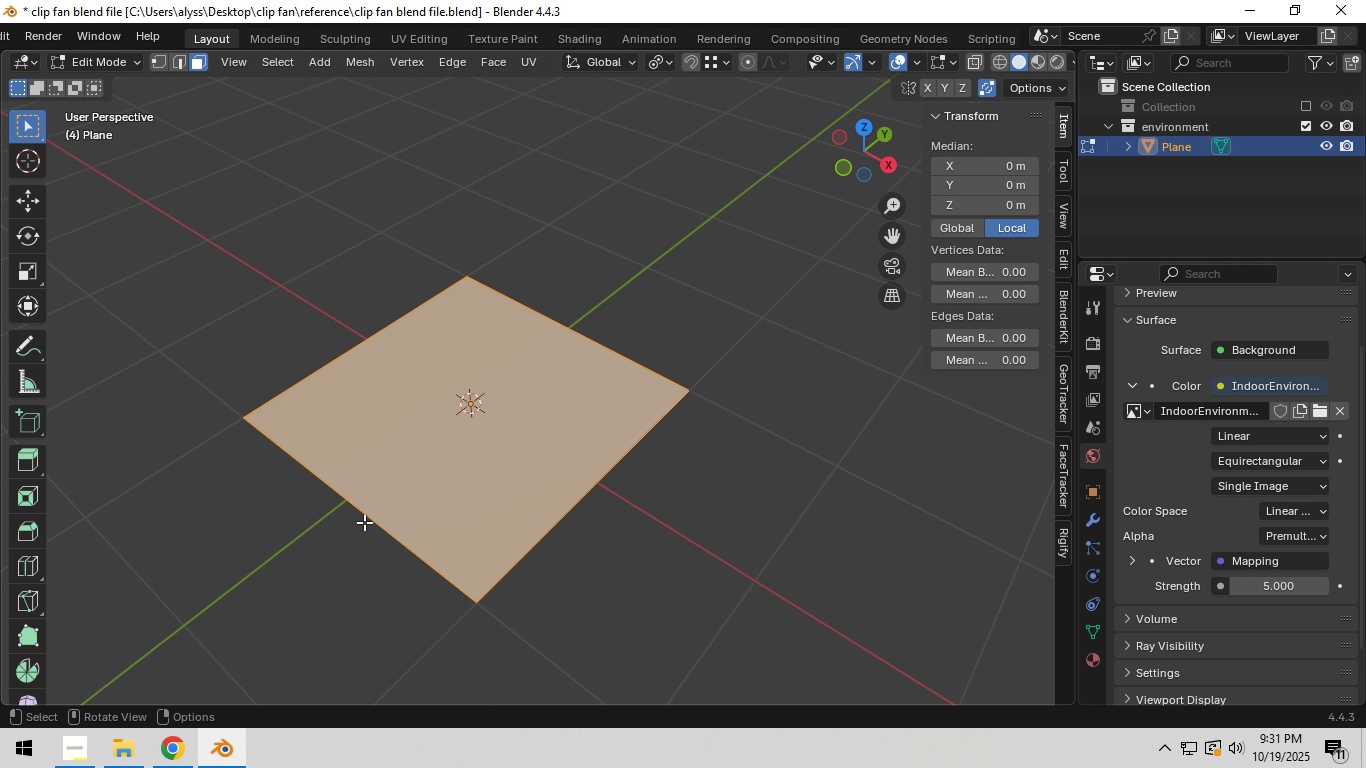 
left_click([364, 522])
 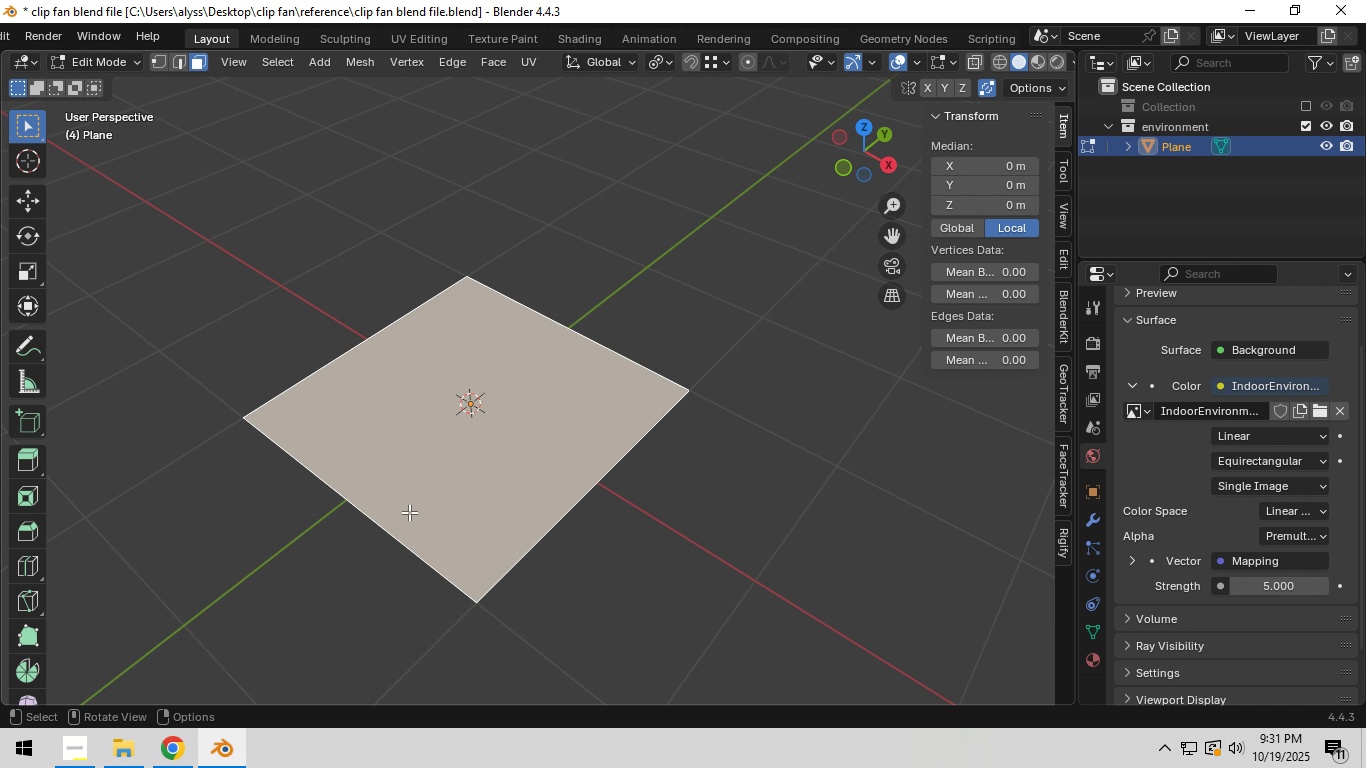 
key(Tab)
 